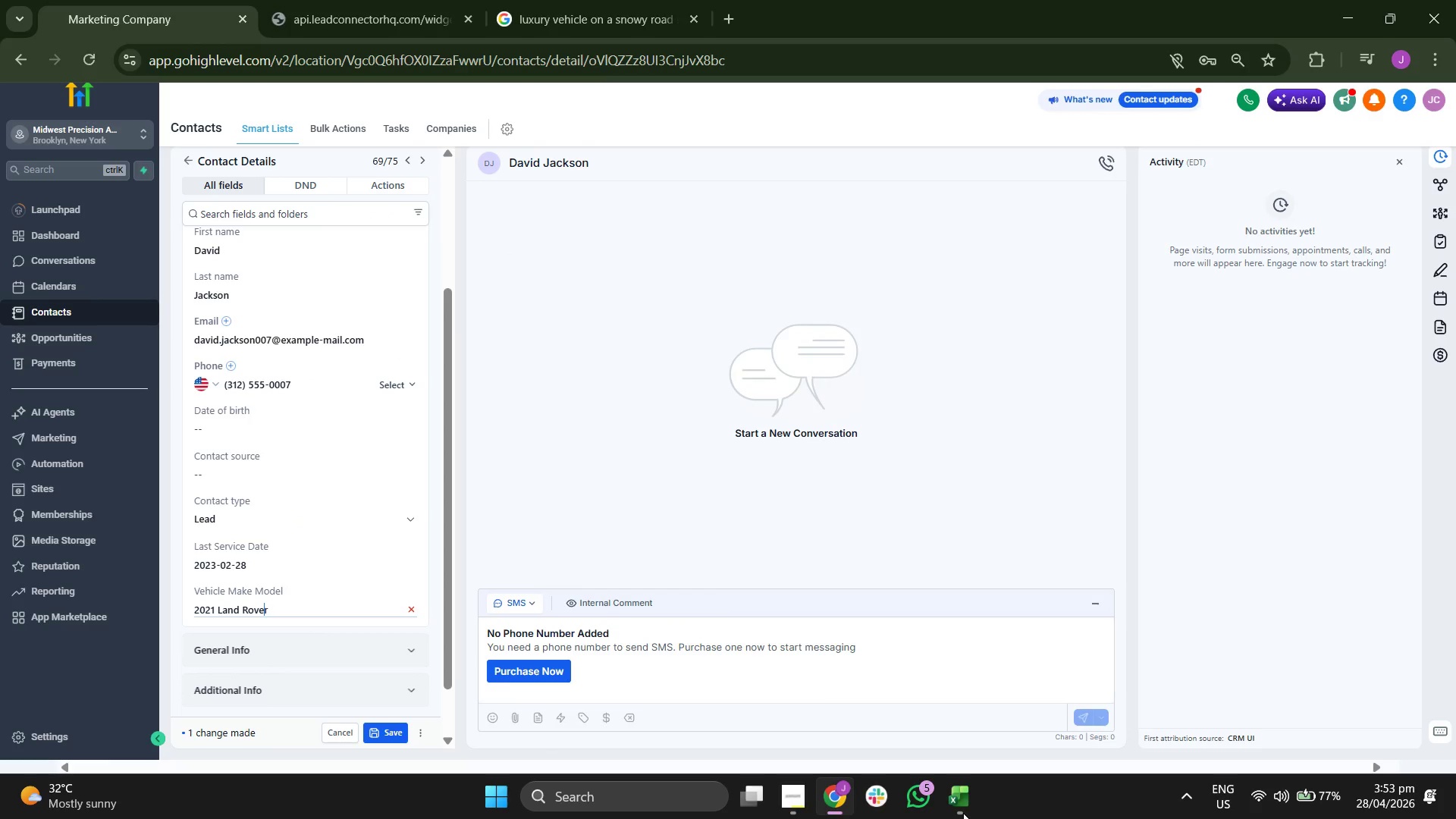 
key(ArrowRight)
 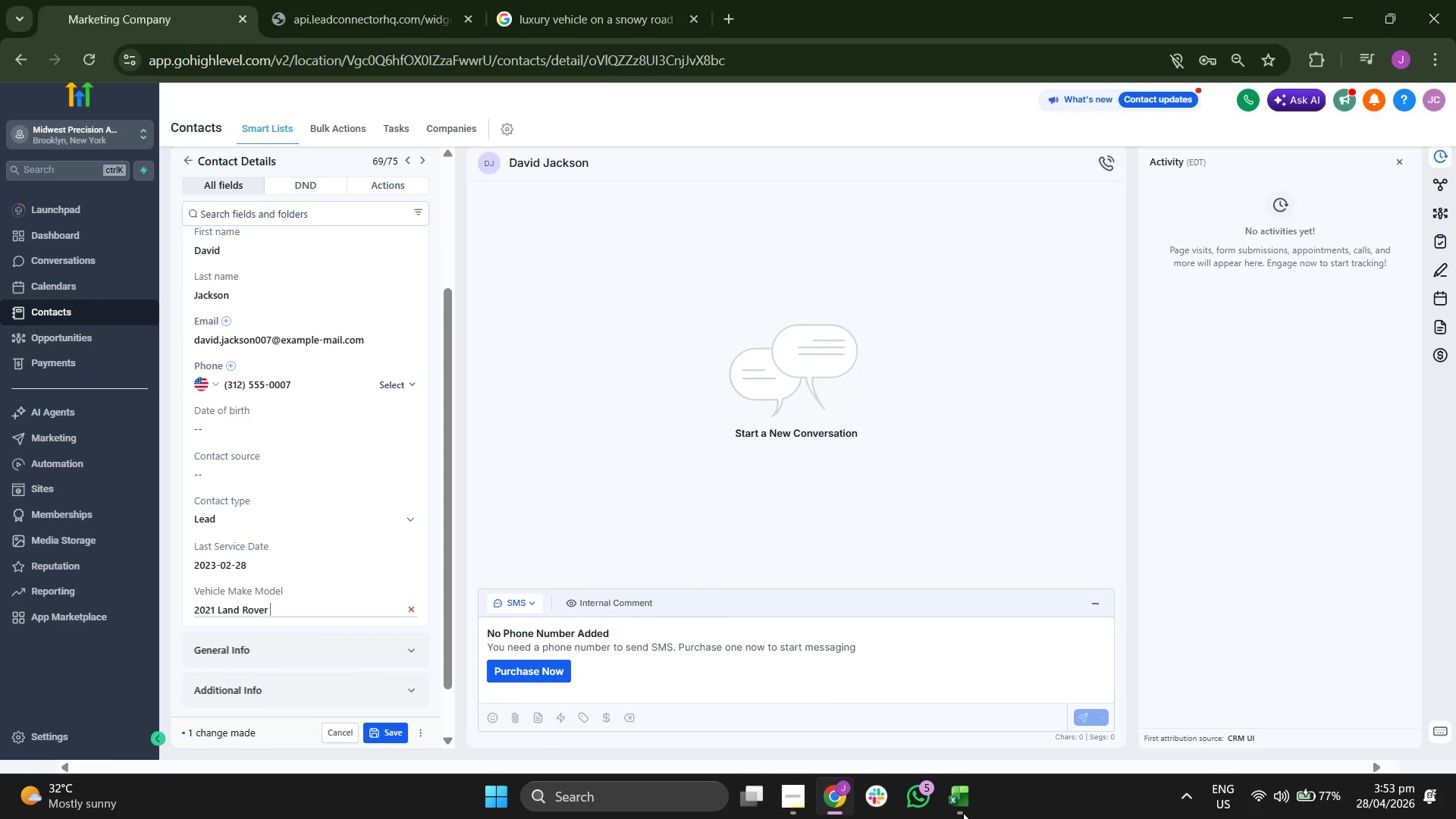 
type( Defer)
key(Backspace)
type(nder)
 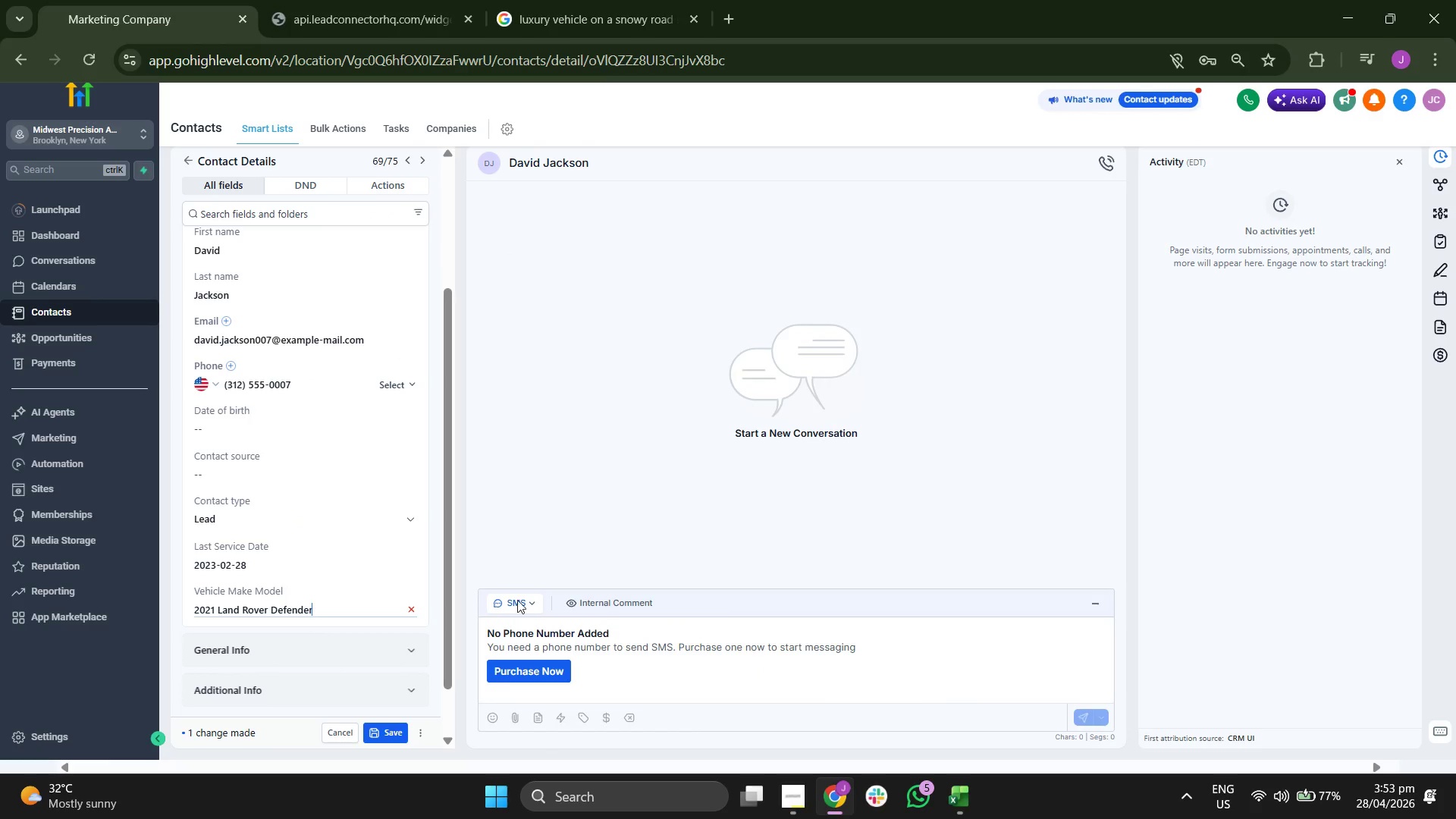 
scroll: coordinate [305, 542], scroll_direction: up, amount: 2.0
 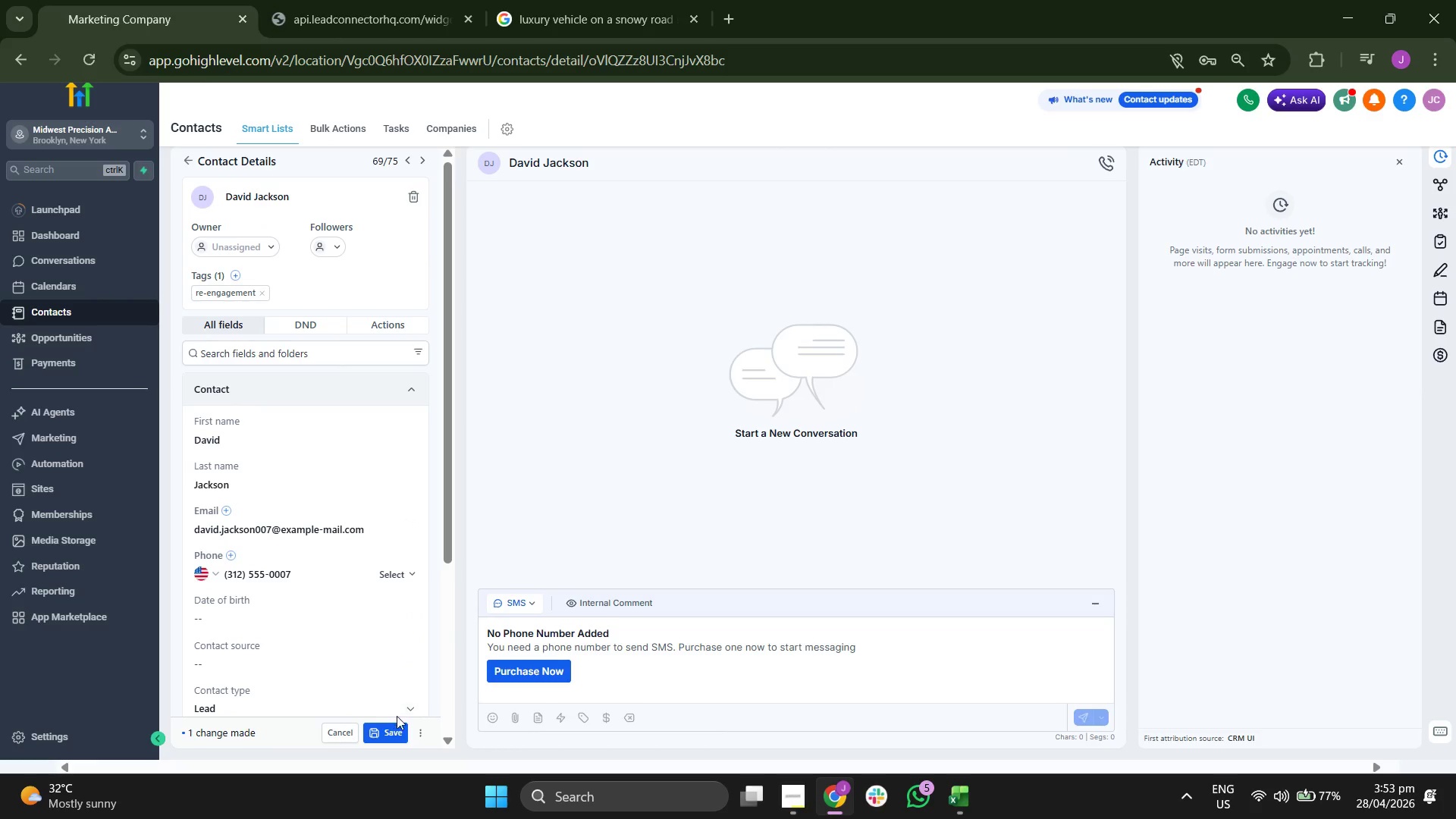 
left_click([397, 725])
 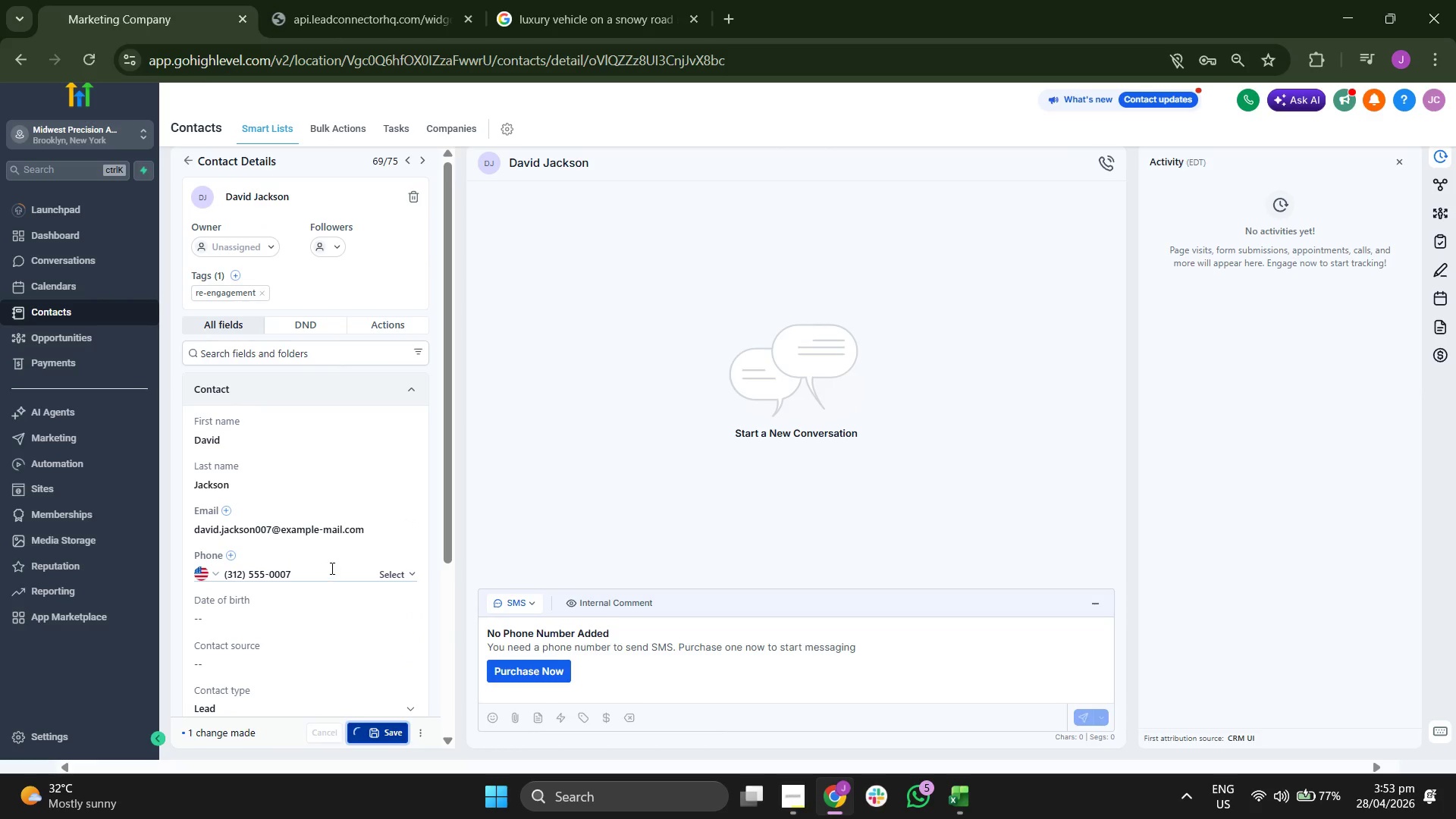 
scroll: coordinate [330, 566], scroll_direction: down, amount: 1.0
 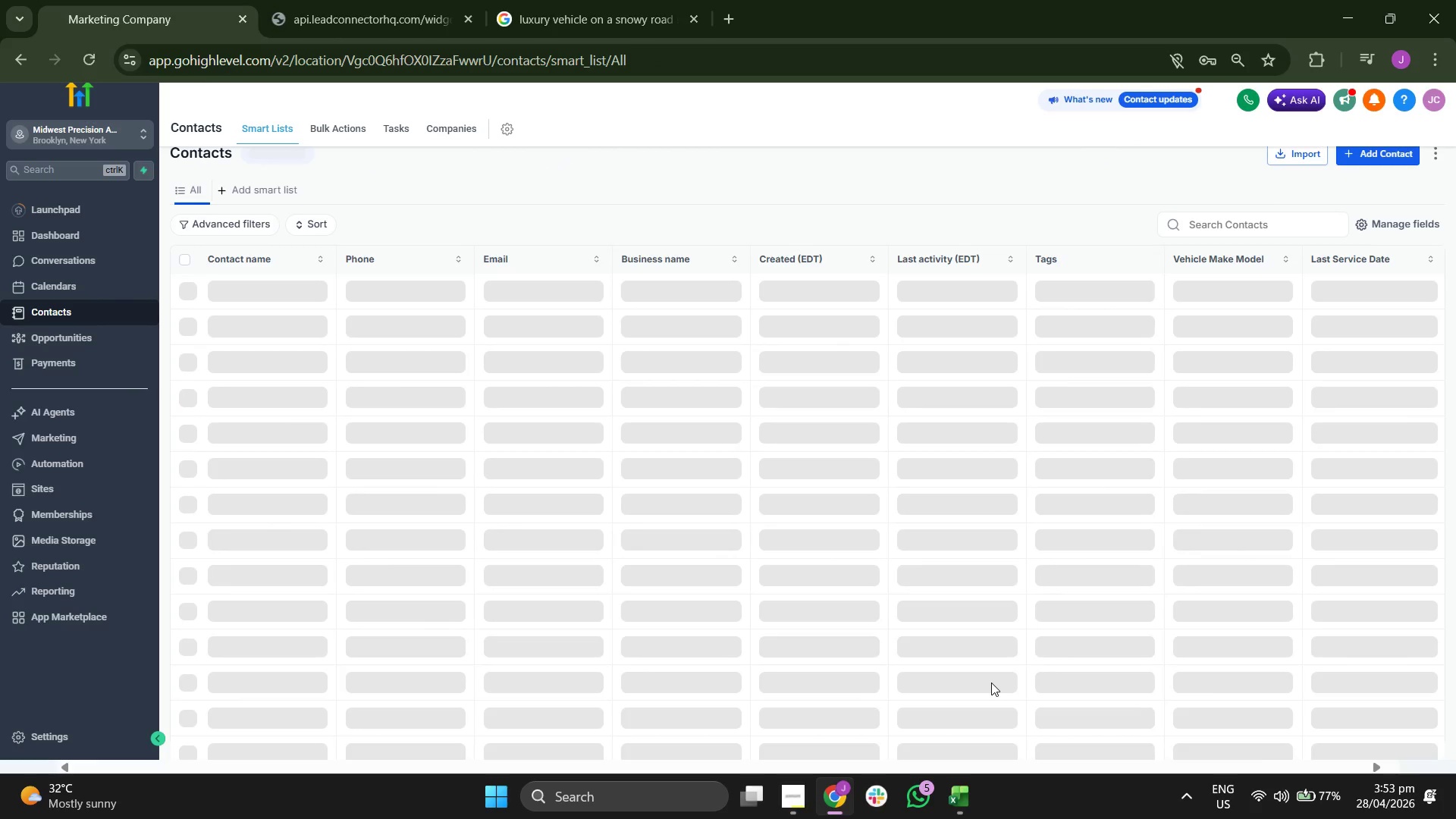 
wait(5.1)
 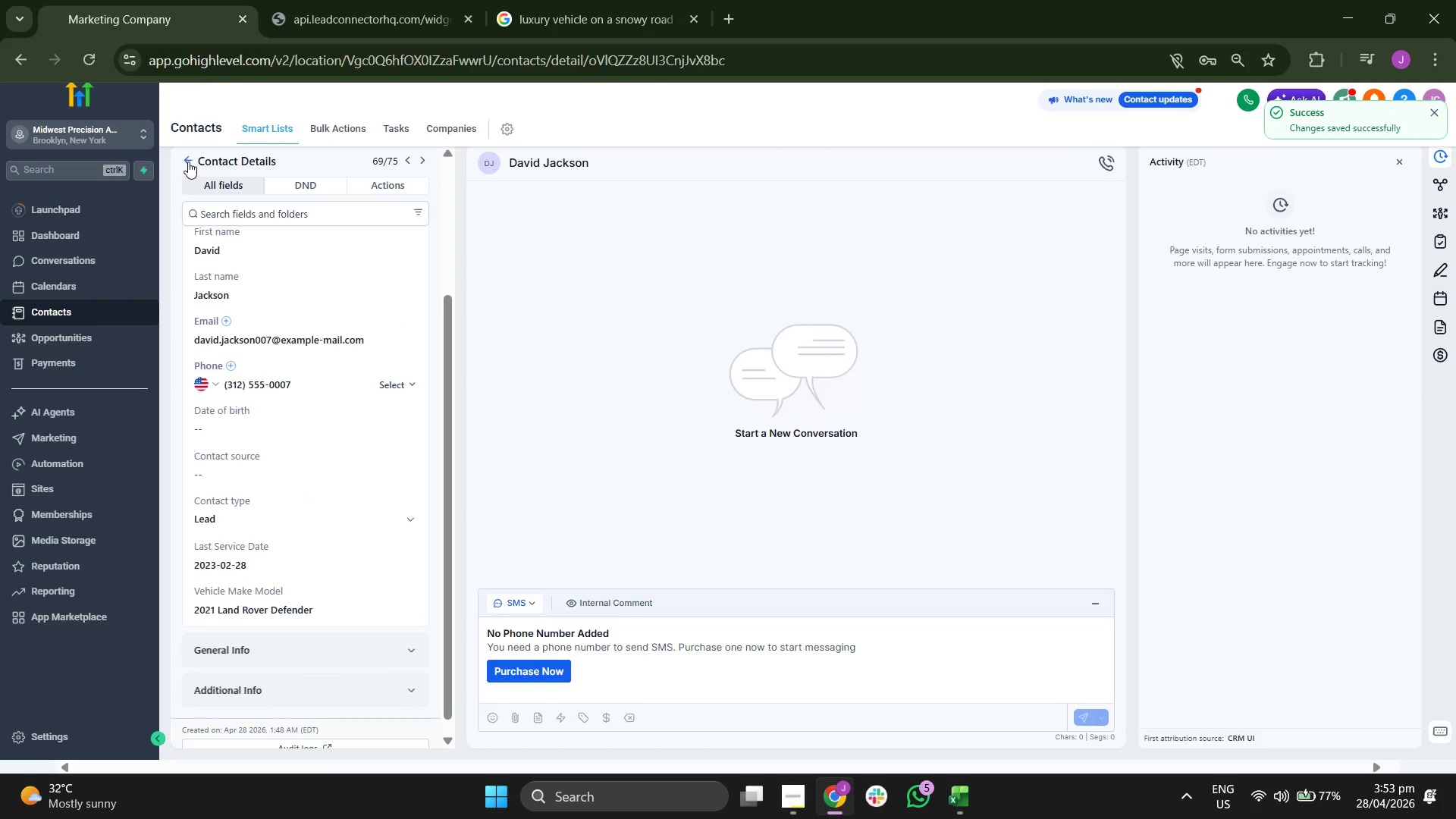 
scroll: coordinate [579, 533], scroll_direction: down, amount: 22.0
 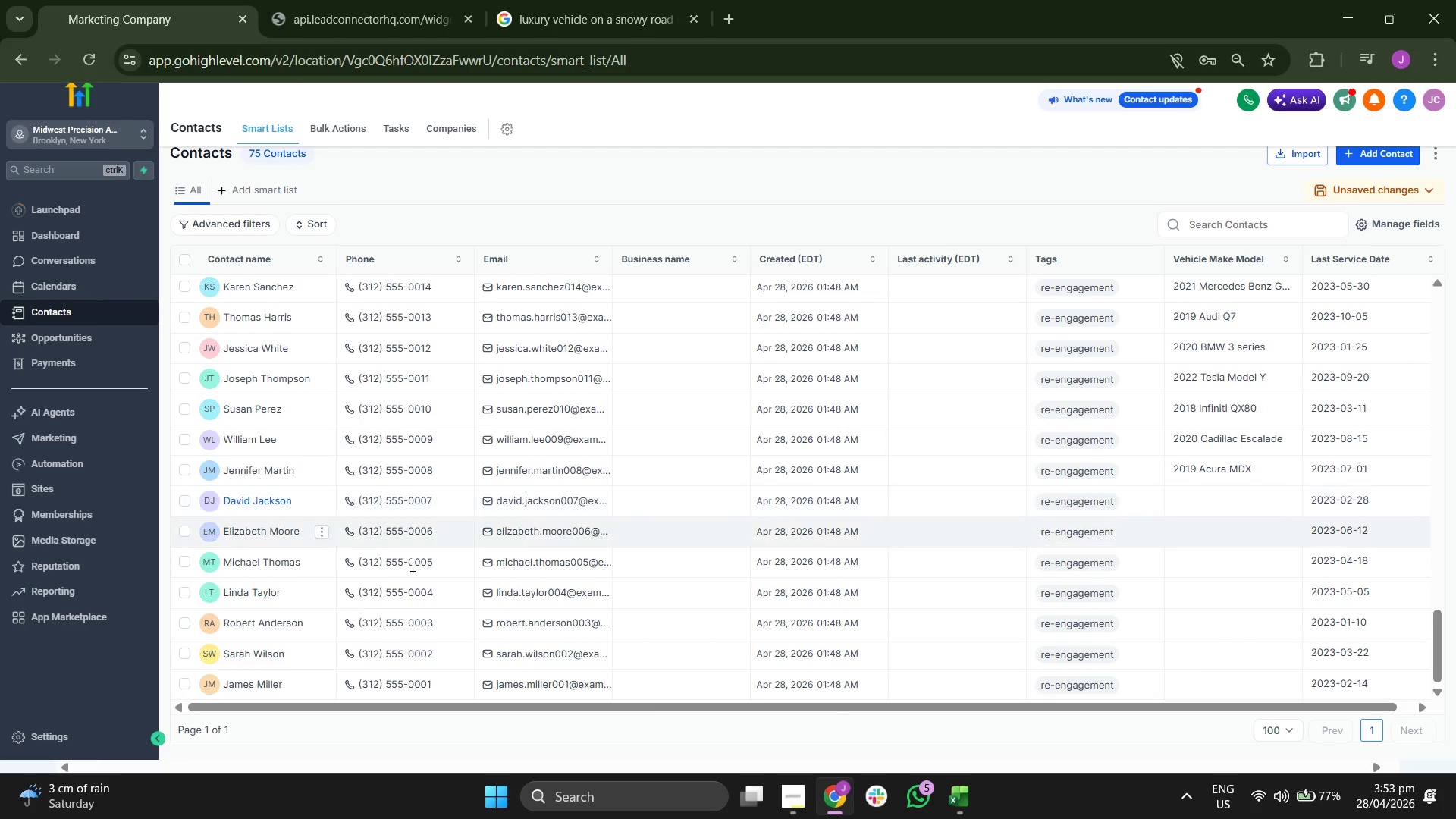 
left_click([968, 795])
 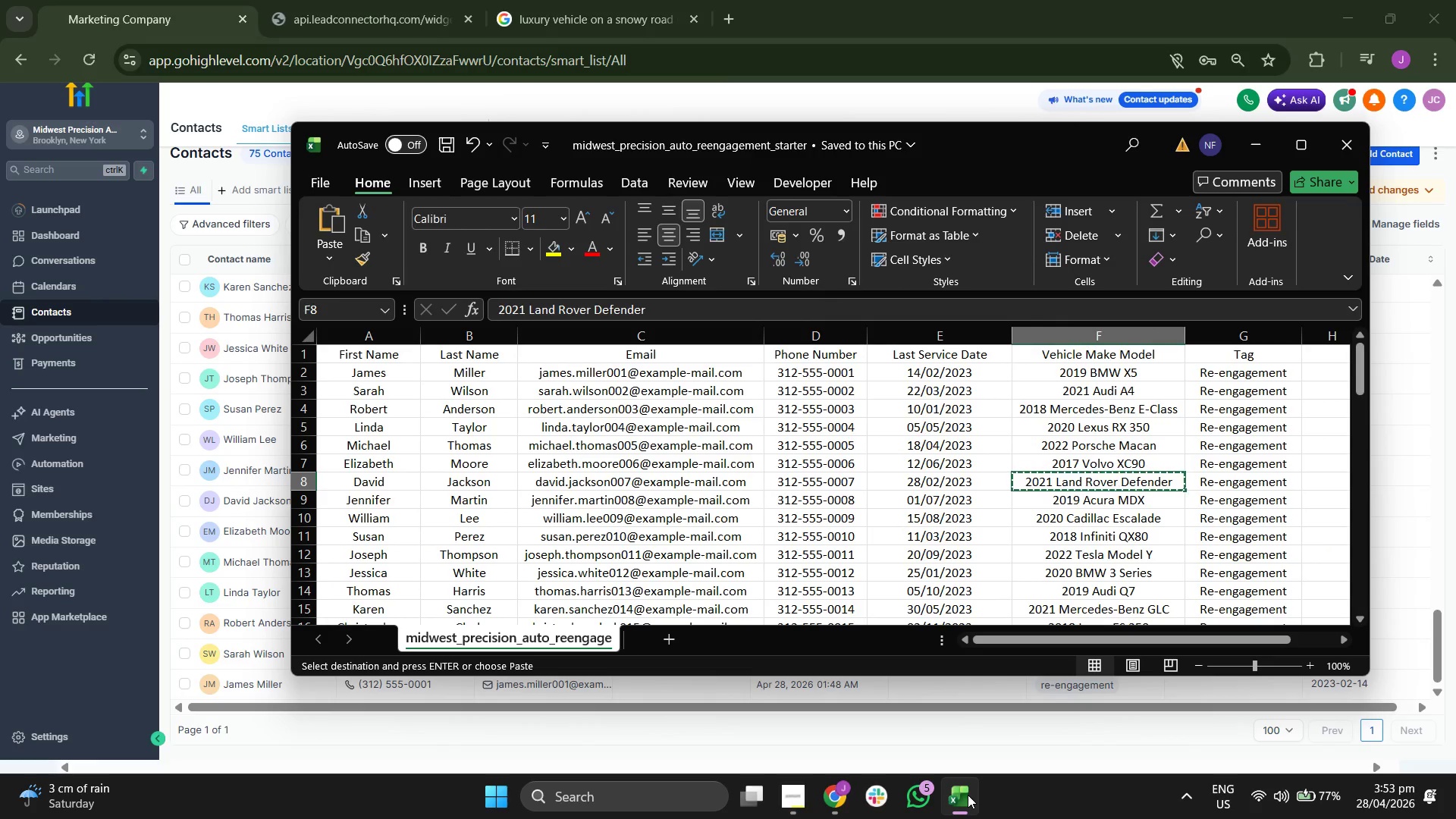 
key(ArrowLeft)
 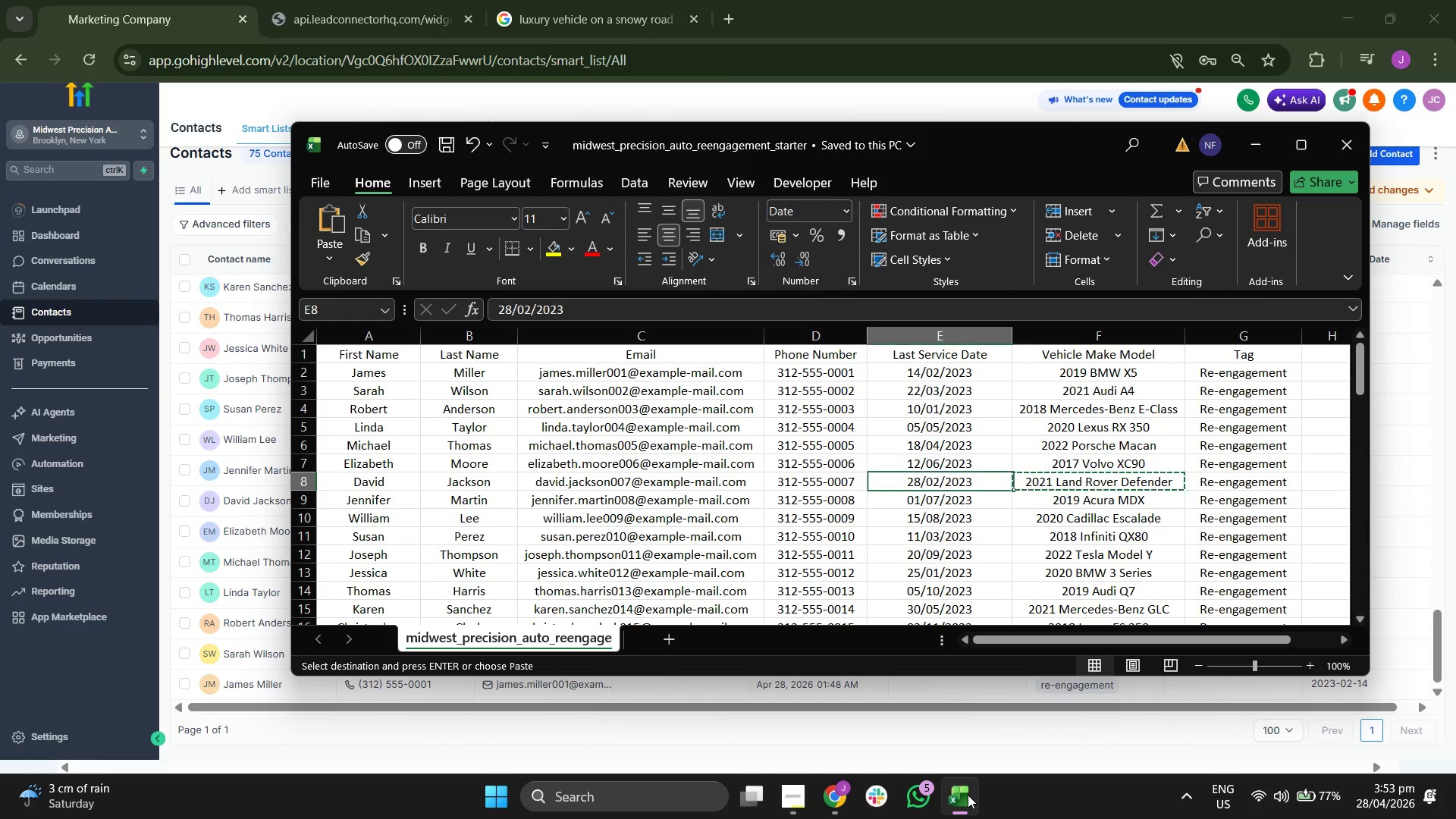 
key(ArrowLeft)
 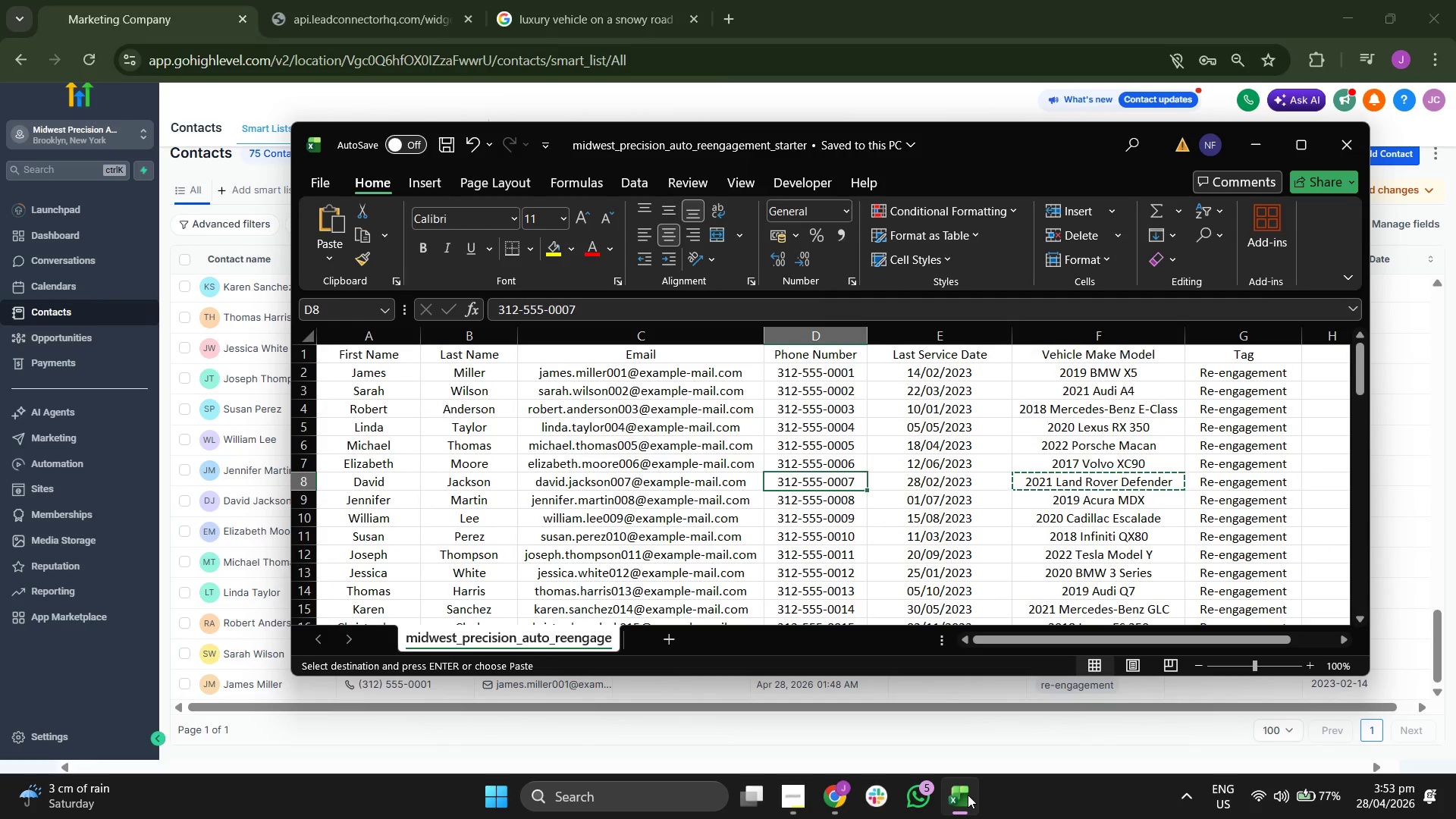 
key(ArrowUp)
 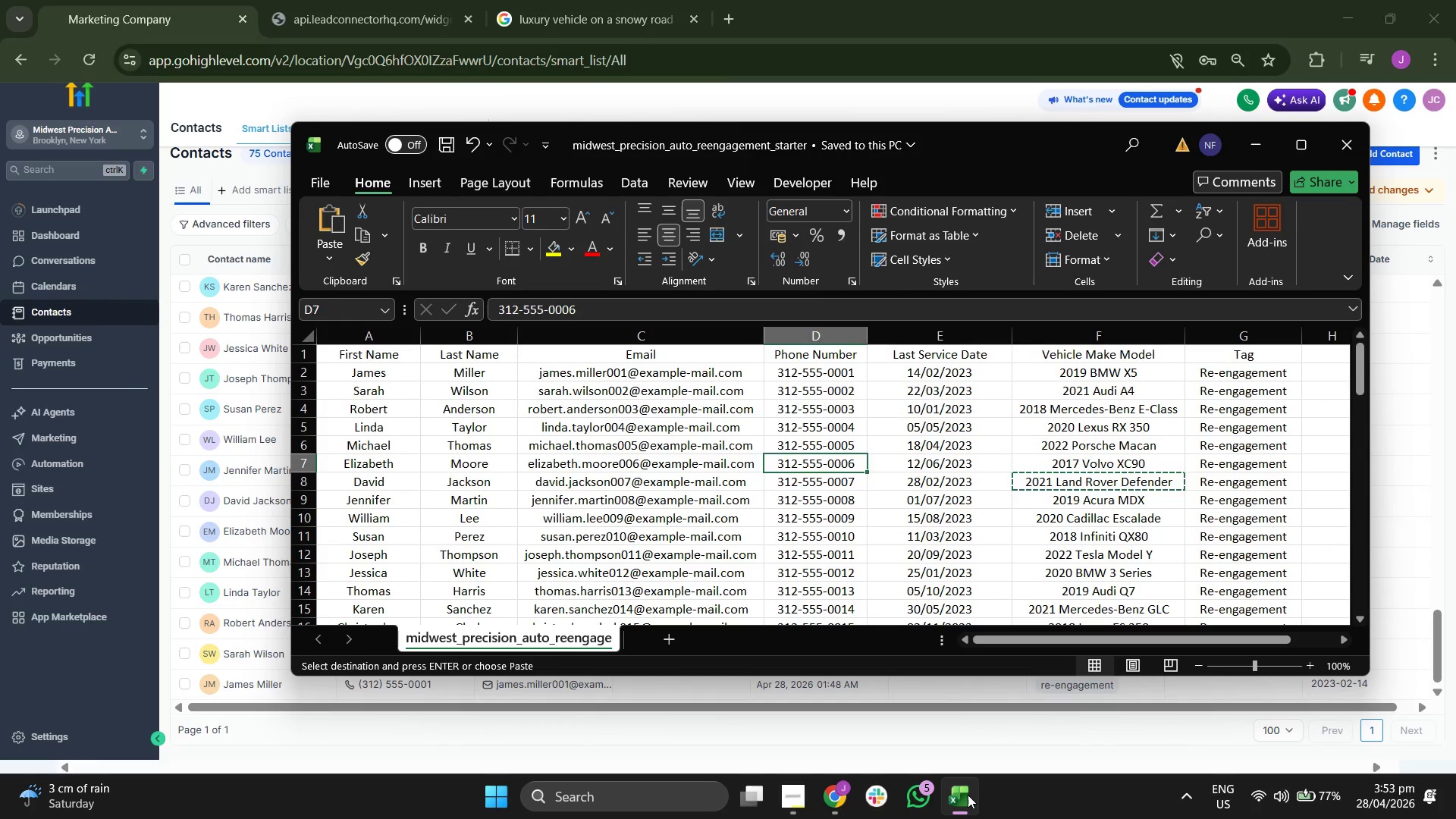 
key(ArrowRight)
 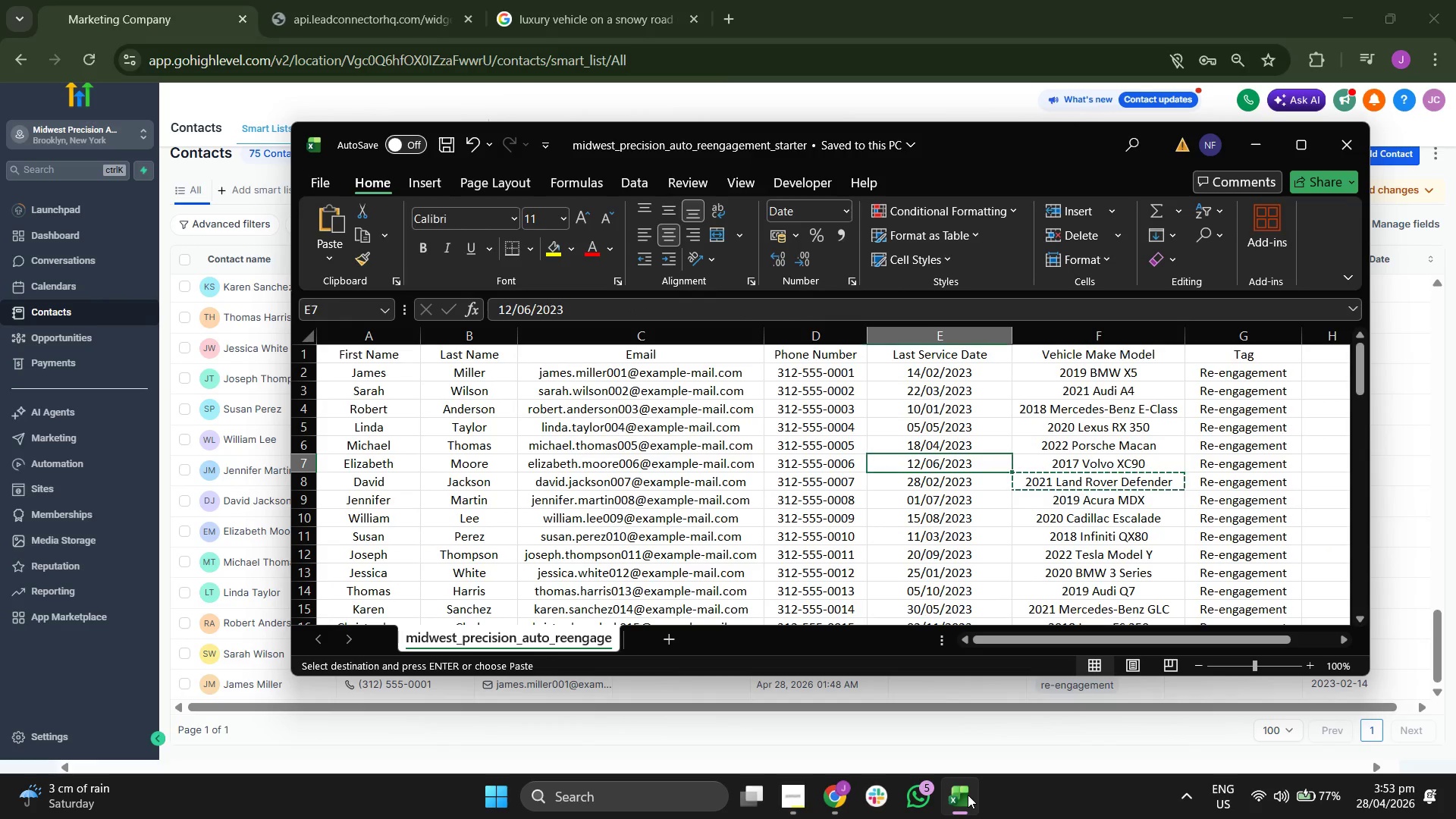 
key(ArrowRight)
 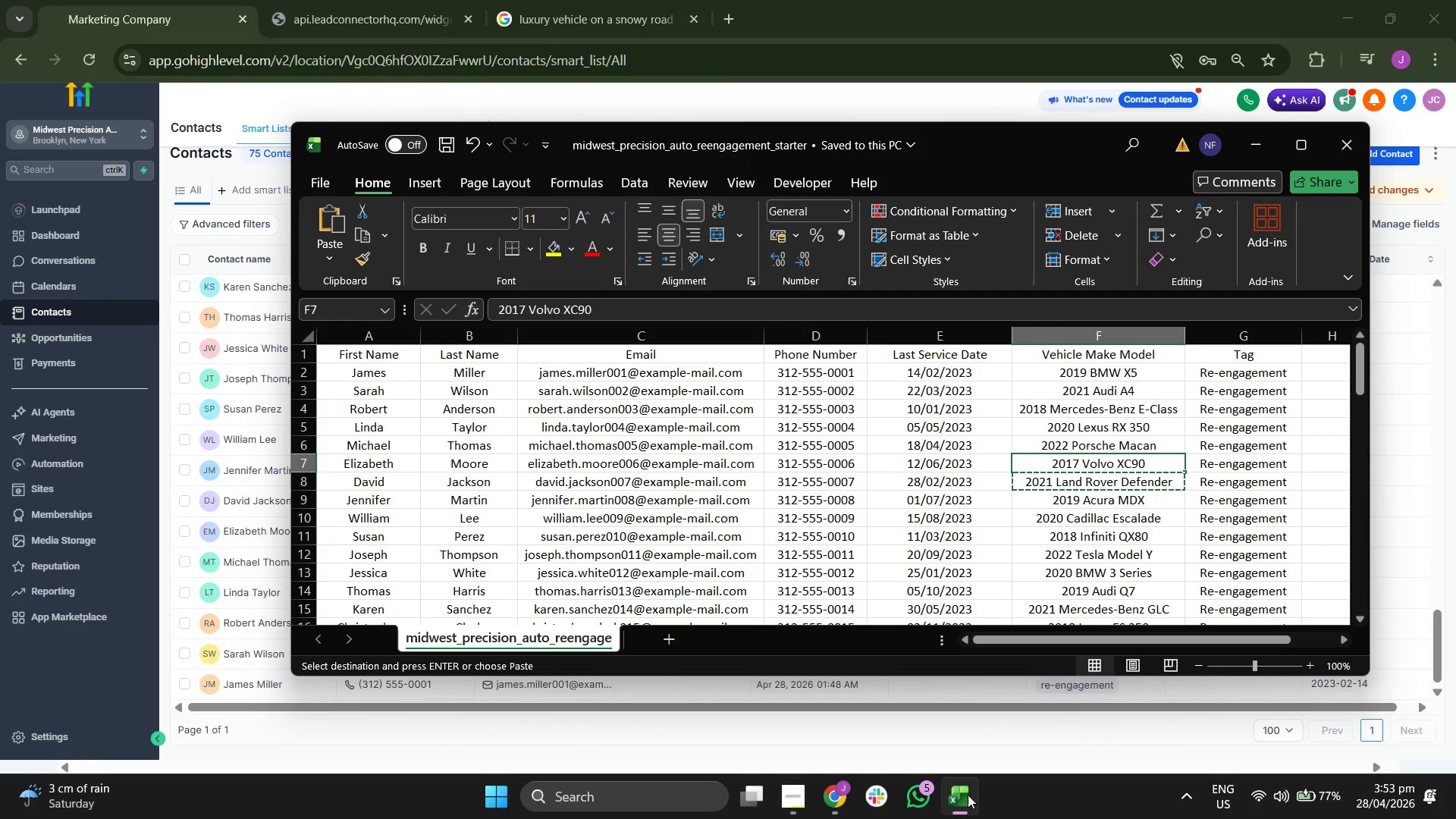 
key(Control+C)
 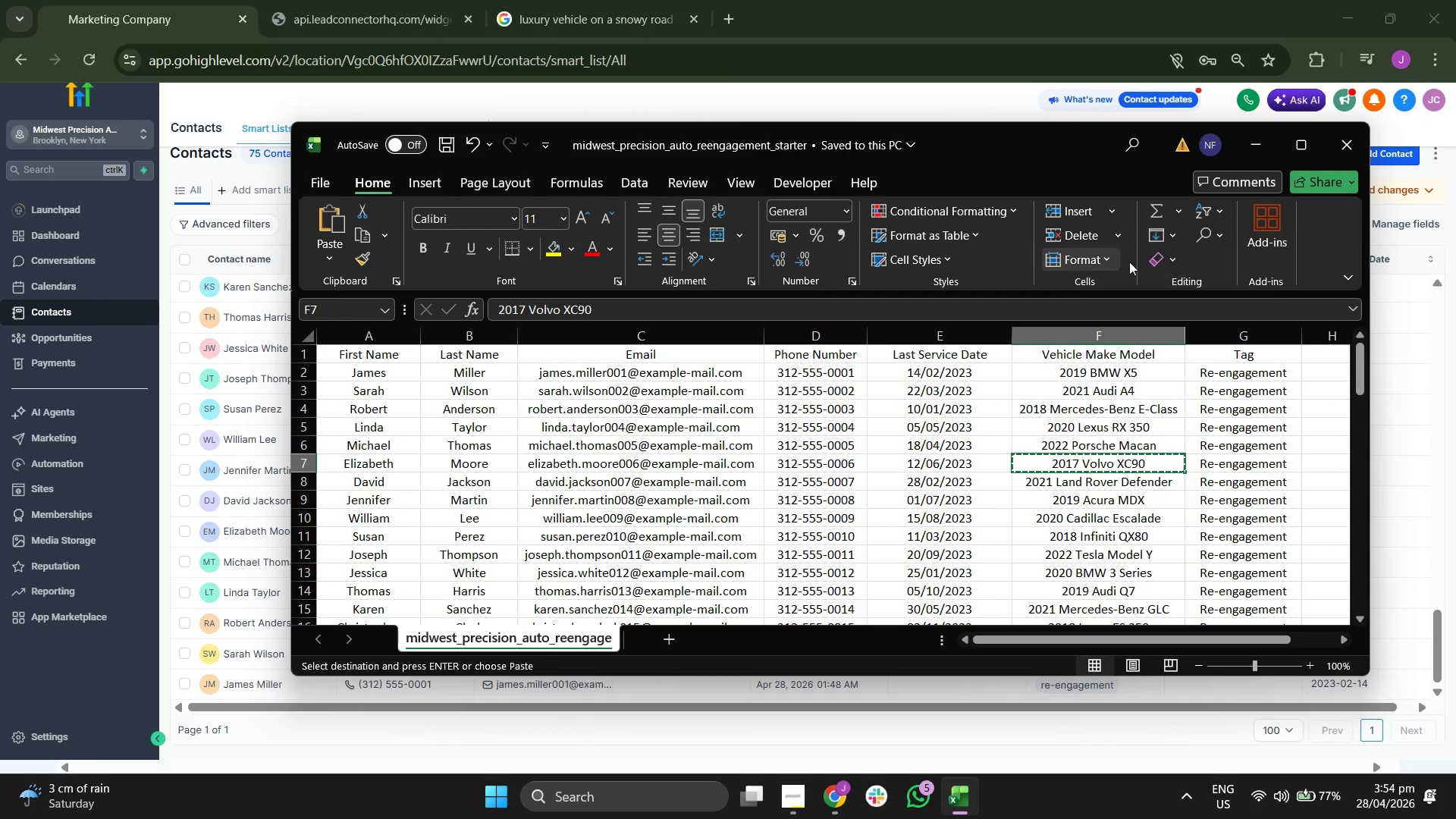 
left_click([1262, 146])
 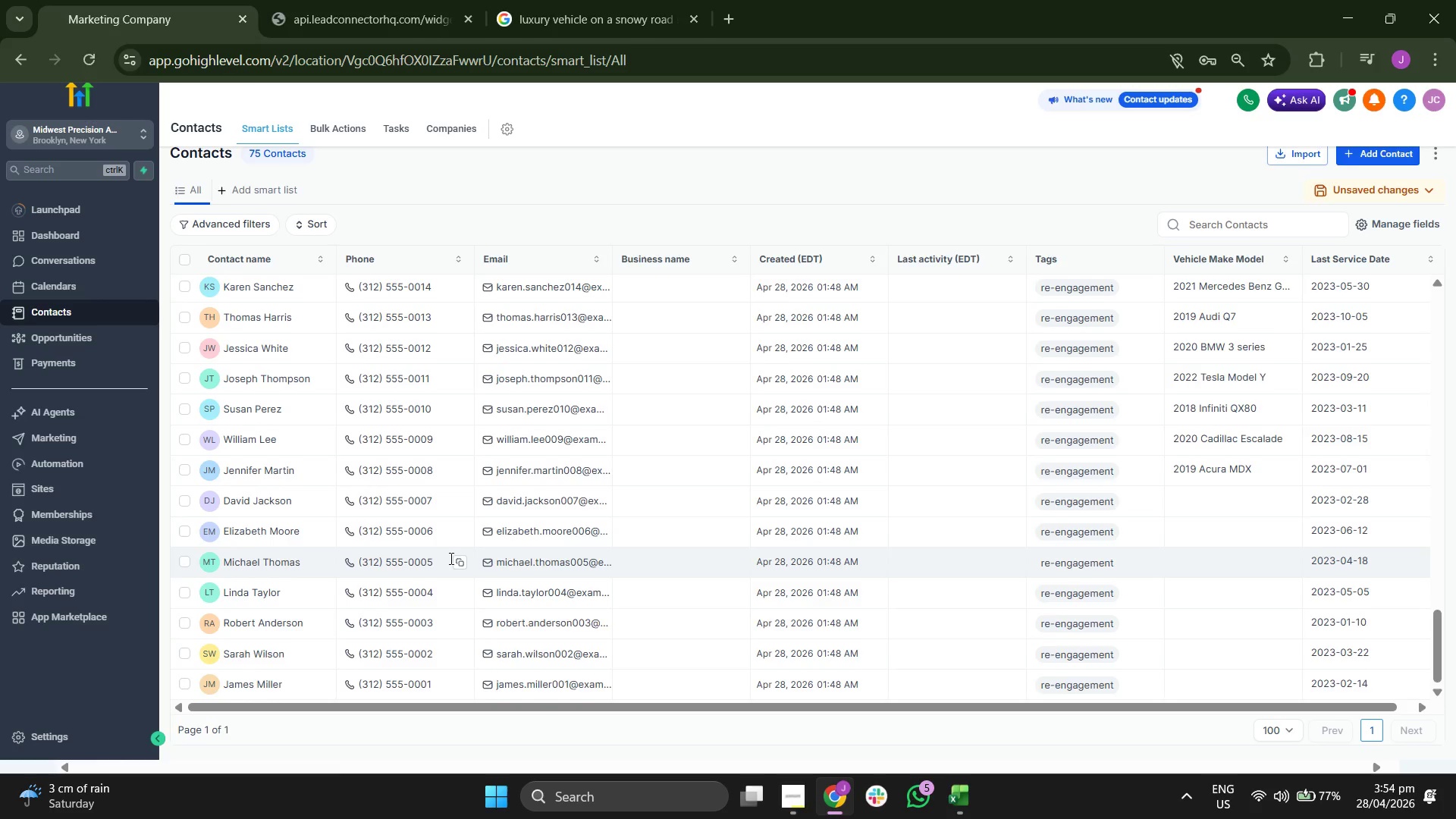 
scroll: coordinate [444, 559], scroll_direction: down, amount: 1.0
 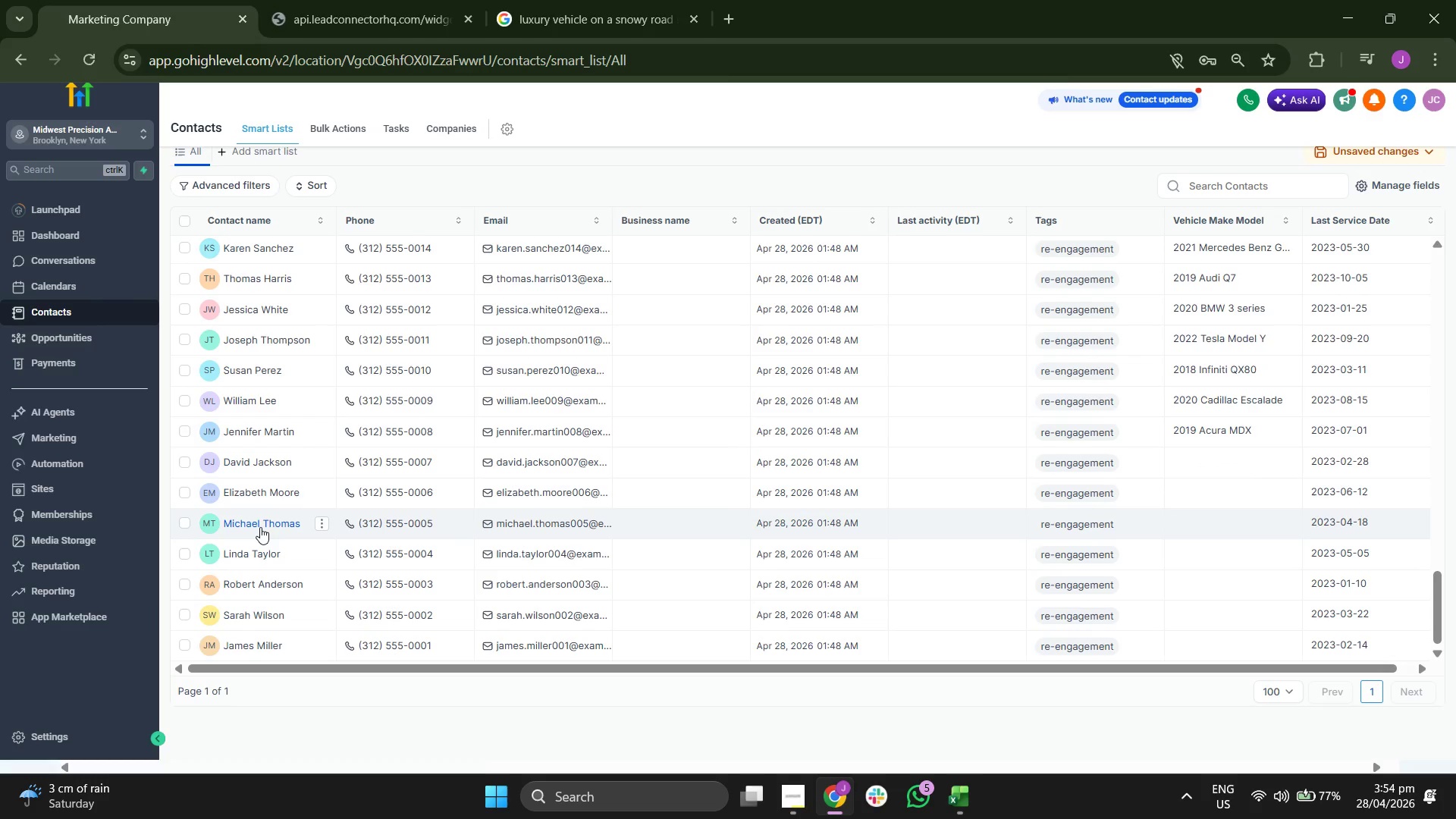 
mouse_move([278, 494])
 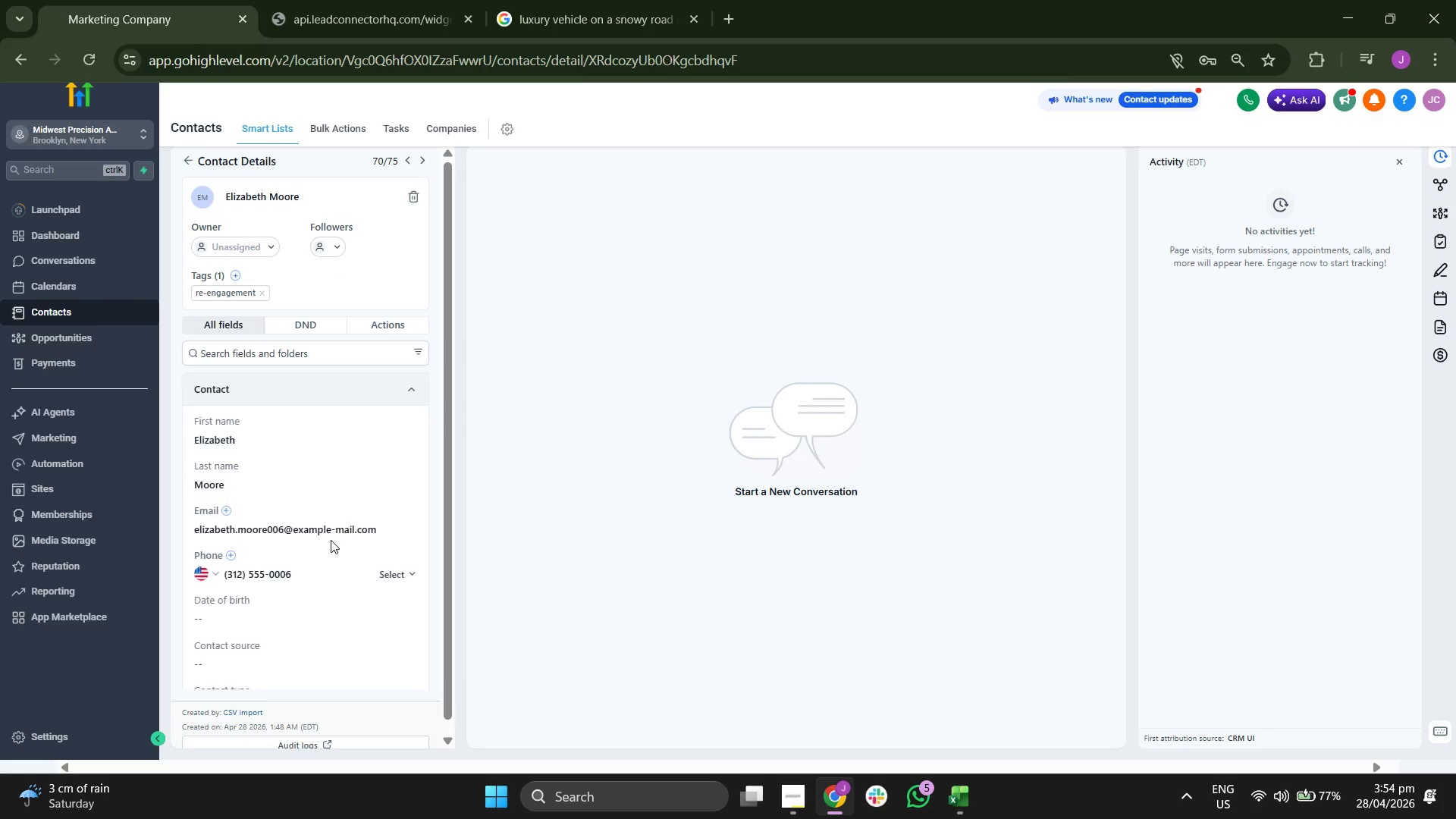 
scroll: coordinate [331, 538], scroll_direction: down, amount: 3.0
 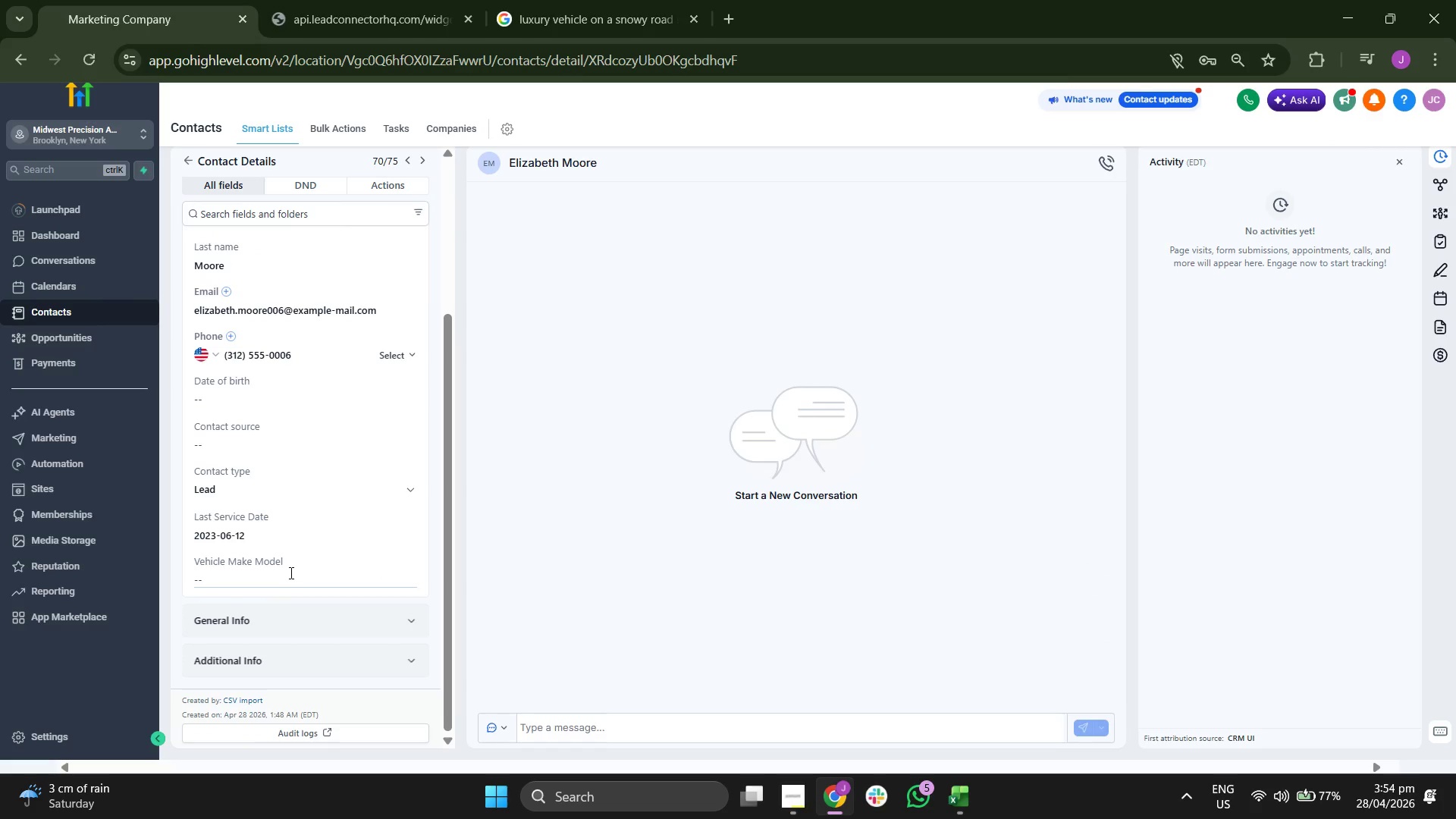 
left_click([290, 573])
 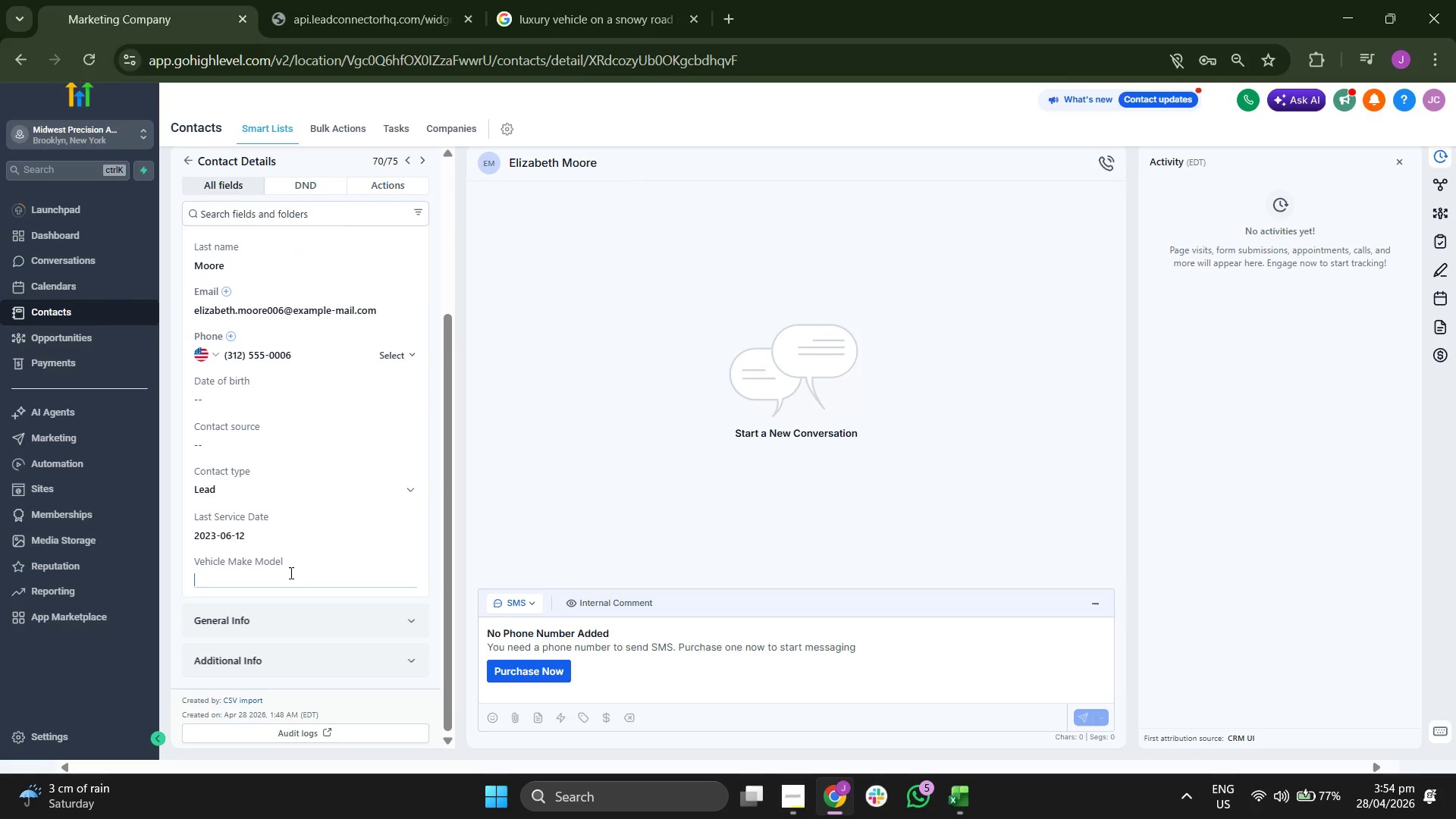 
key(Control+ControlLeft)
 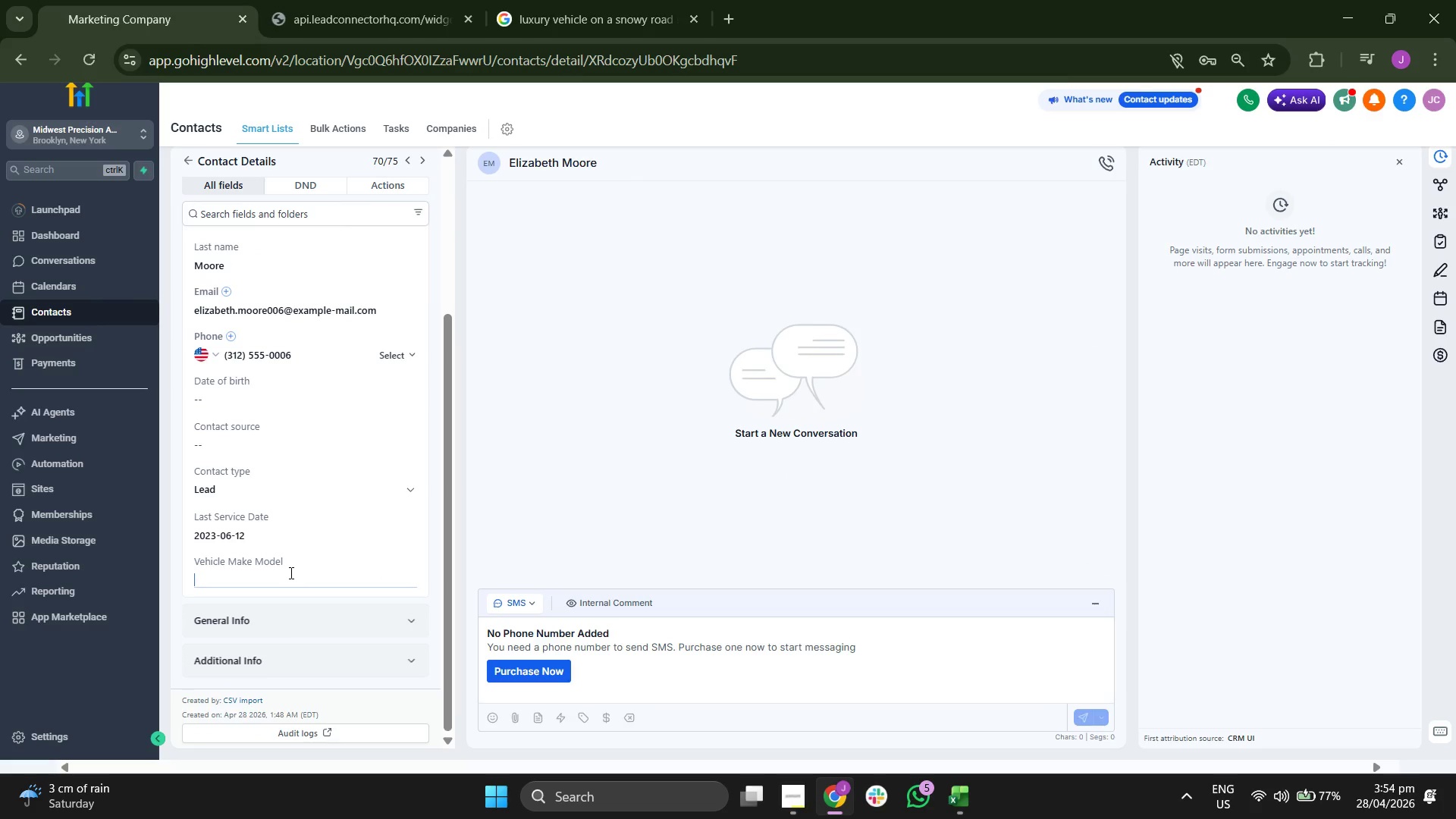 
key(Control+V)
 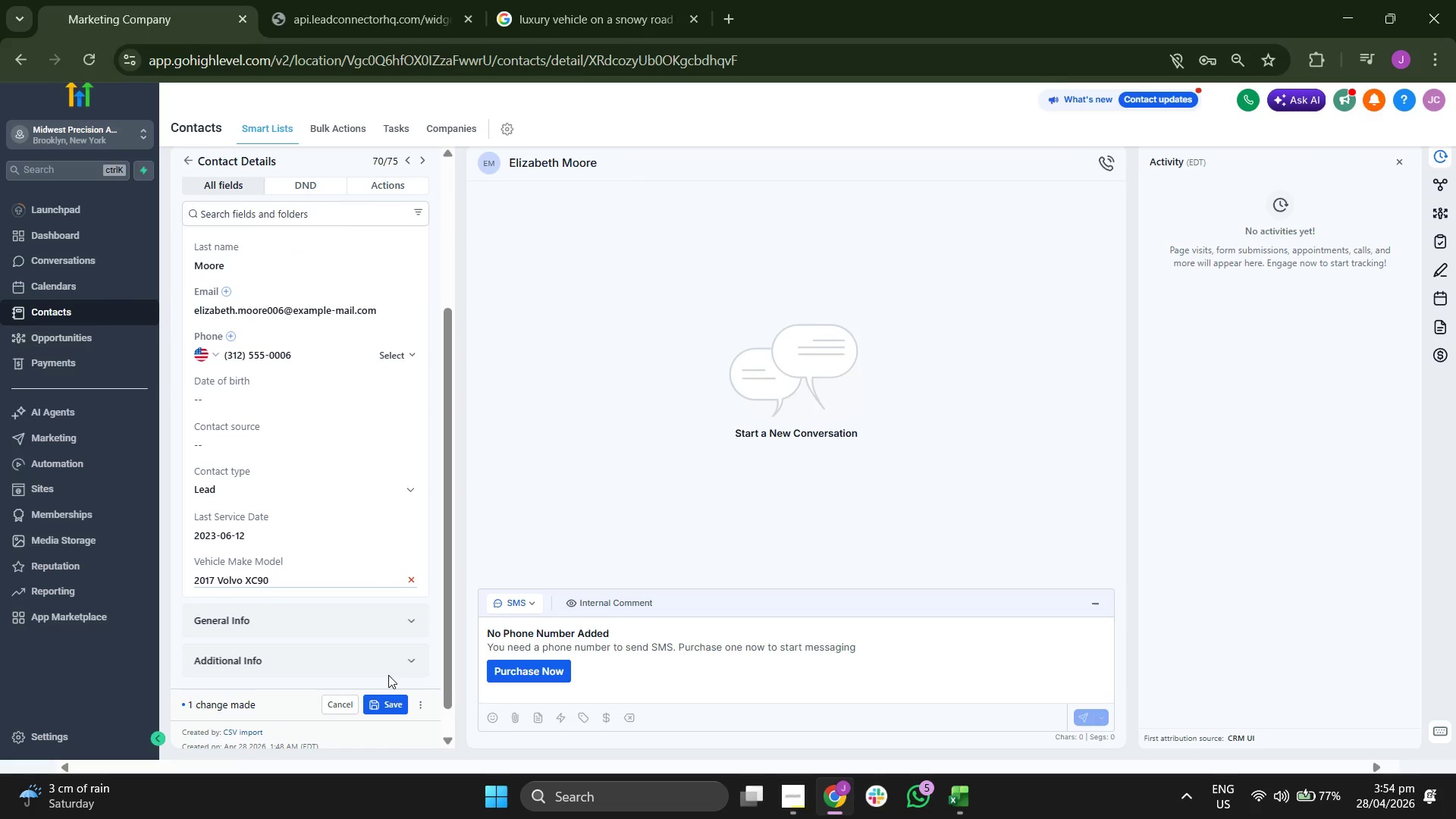 
left_click([394, 701])
 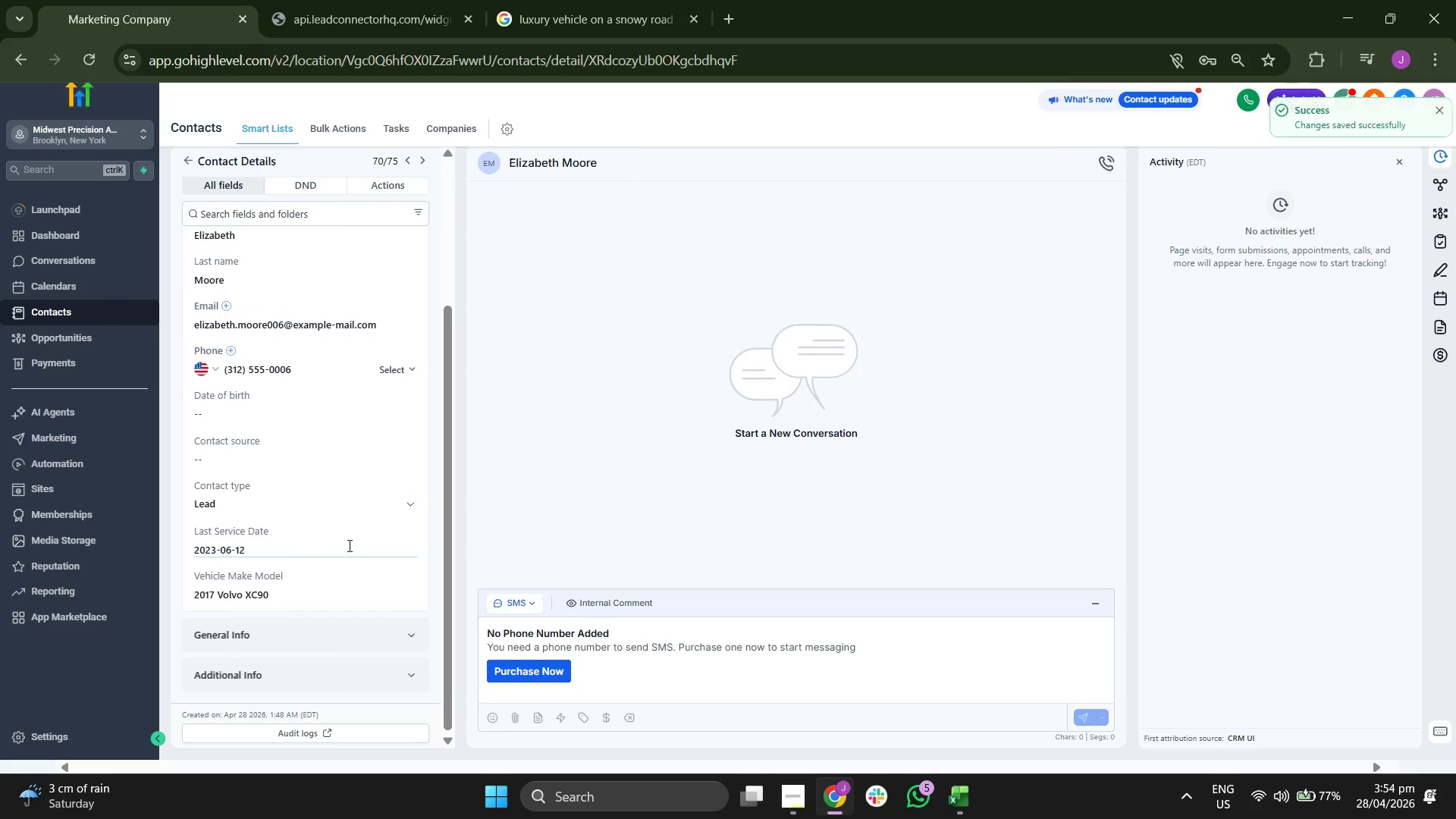 
scroll: coordinate [332, 494], scroll_direction: up, amount: 2.0
 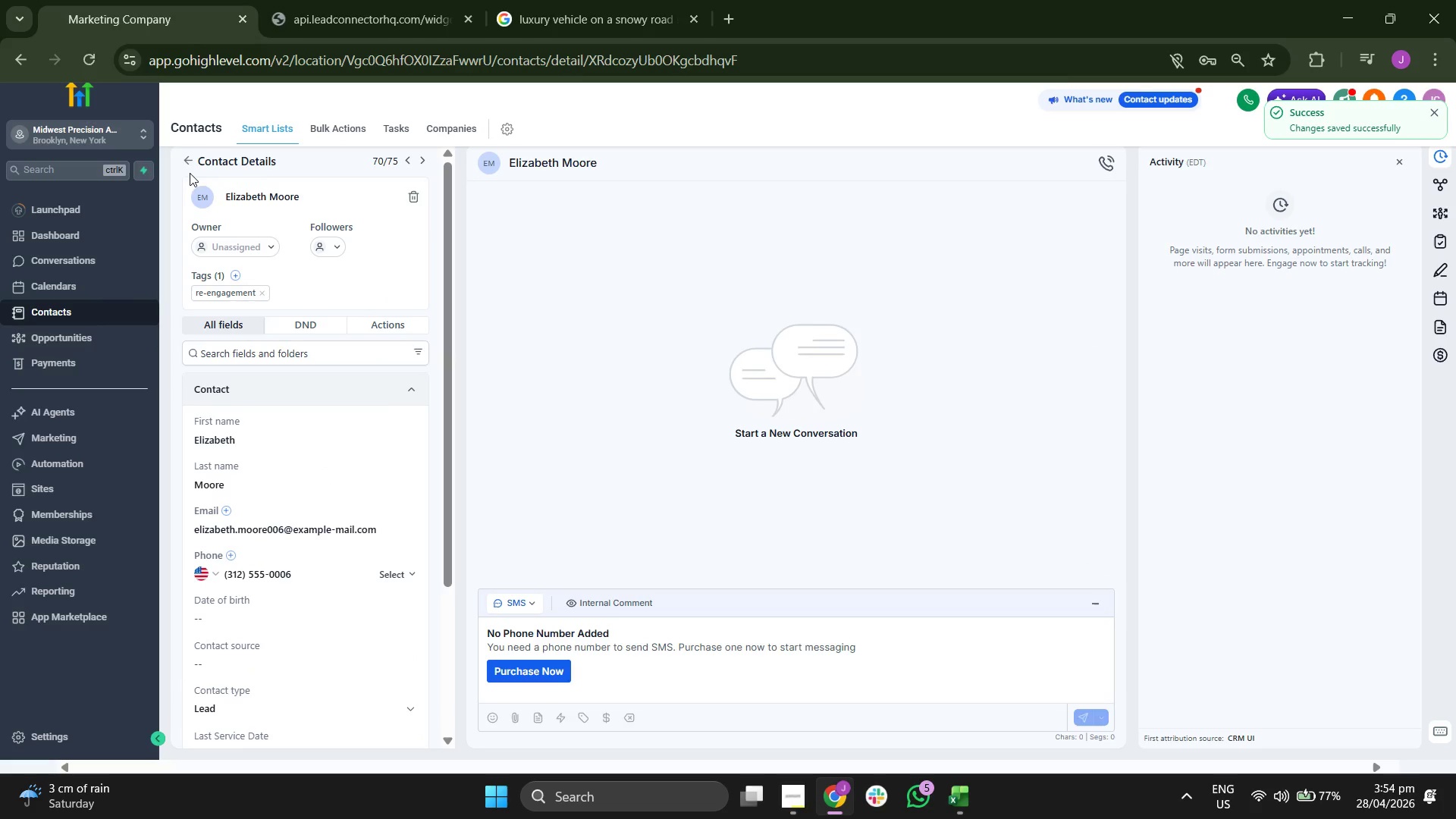 
left_click([182, 160])
 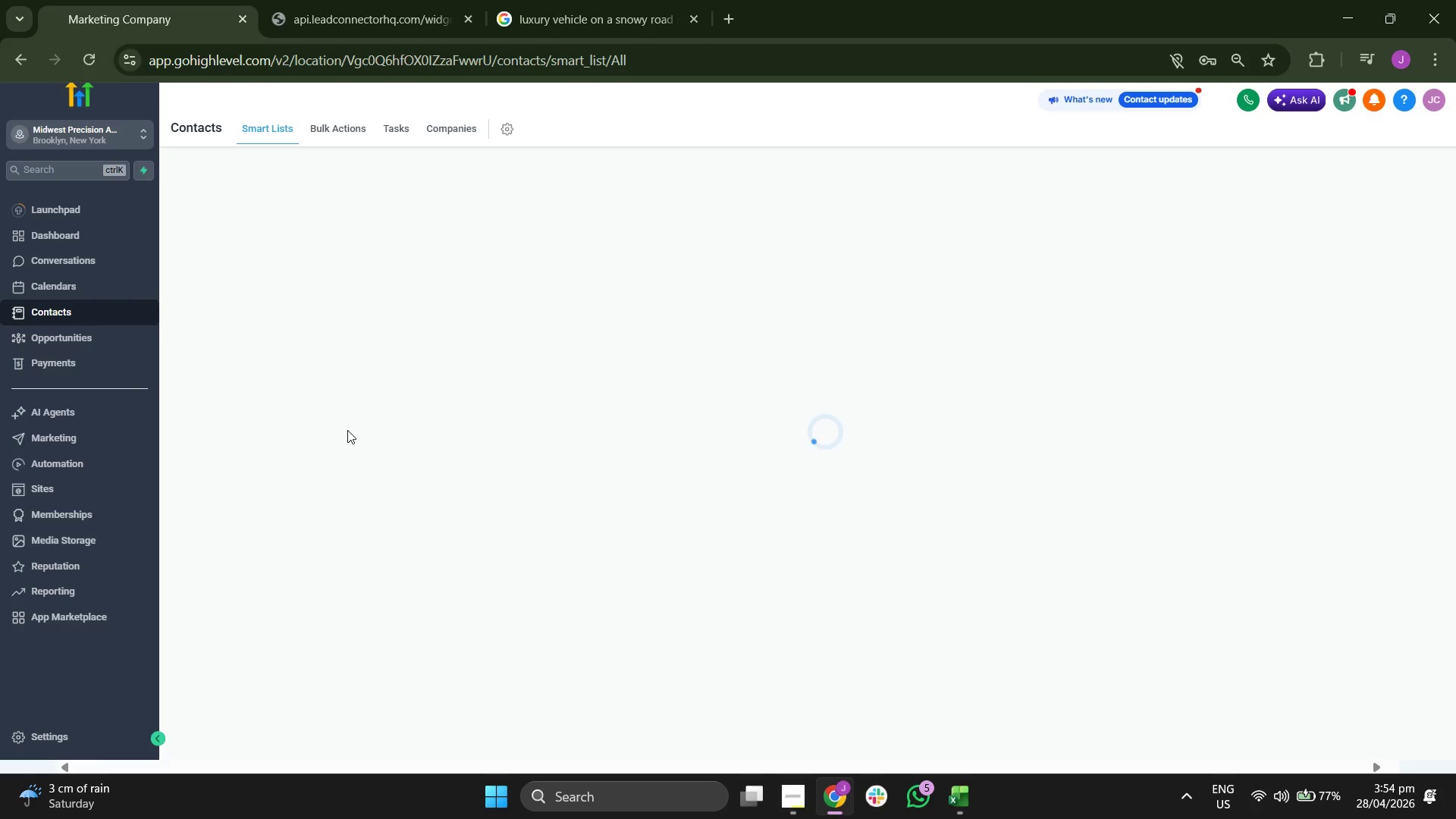 
scroll: coordinate [347, 430], scroll_direction: down, amount: 32.0
 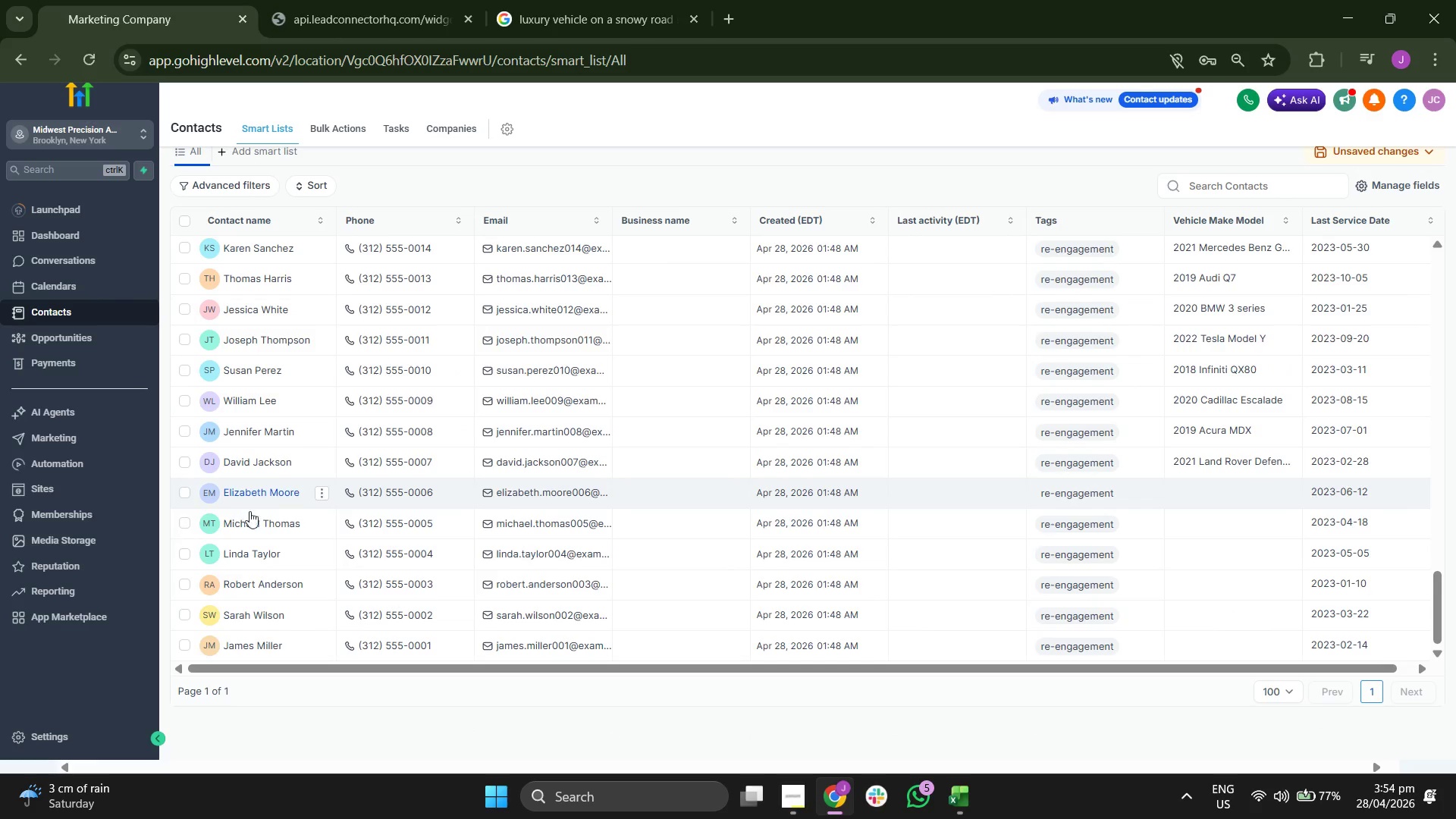 
left_click([255, 526])
 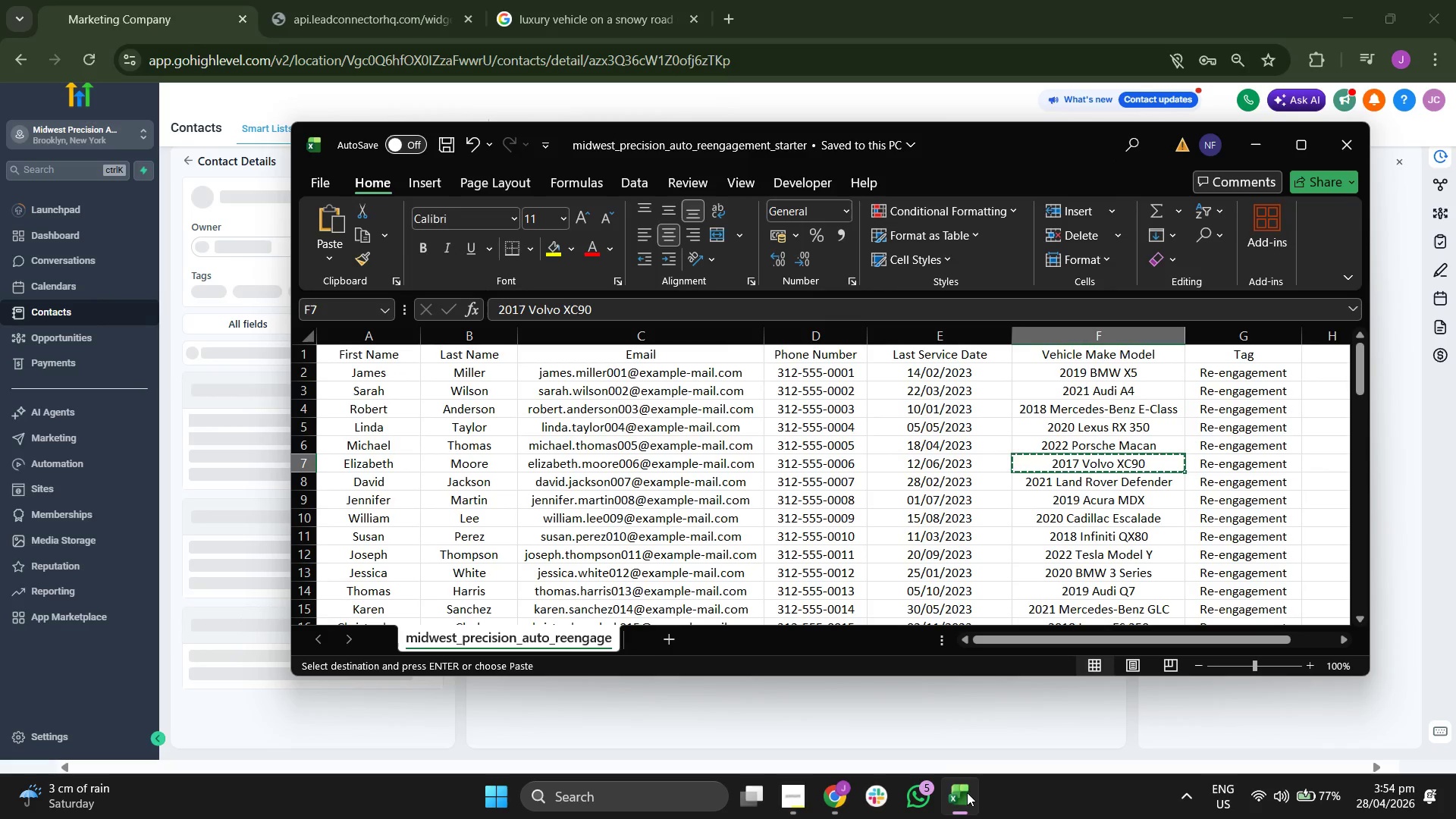 
key(ArrowUp)
 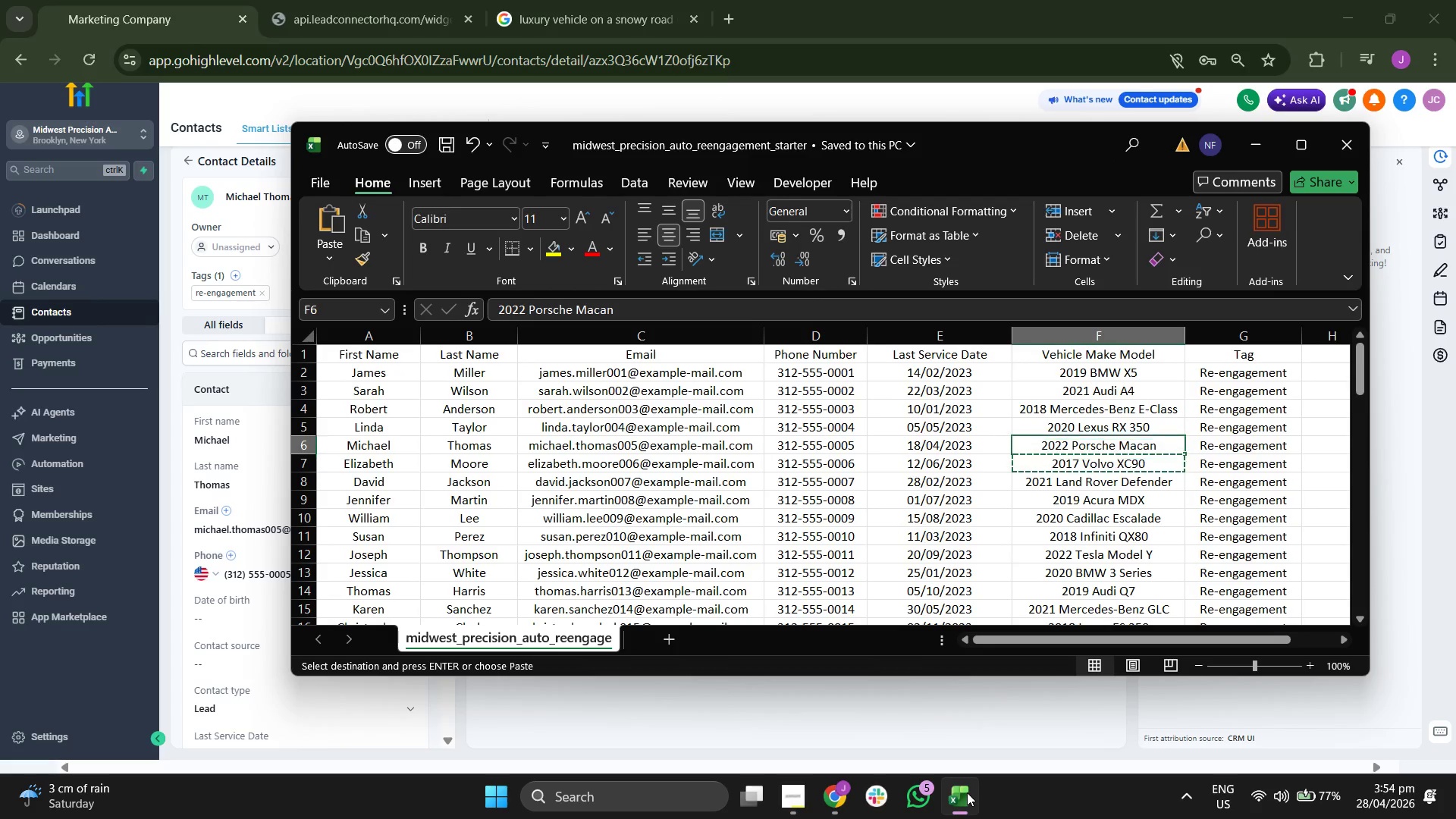 
key(Control+C)
 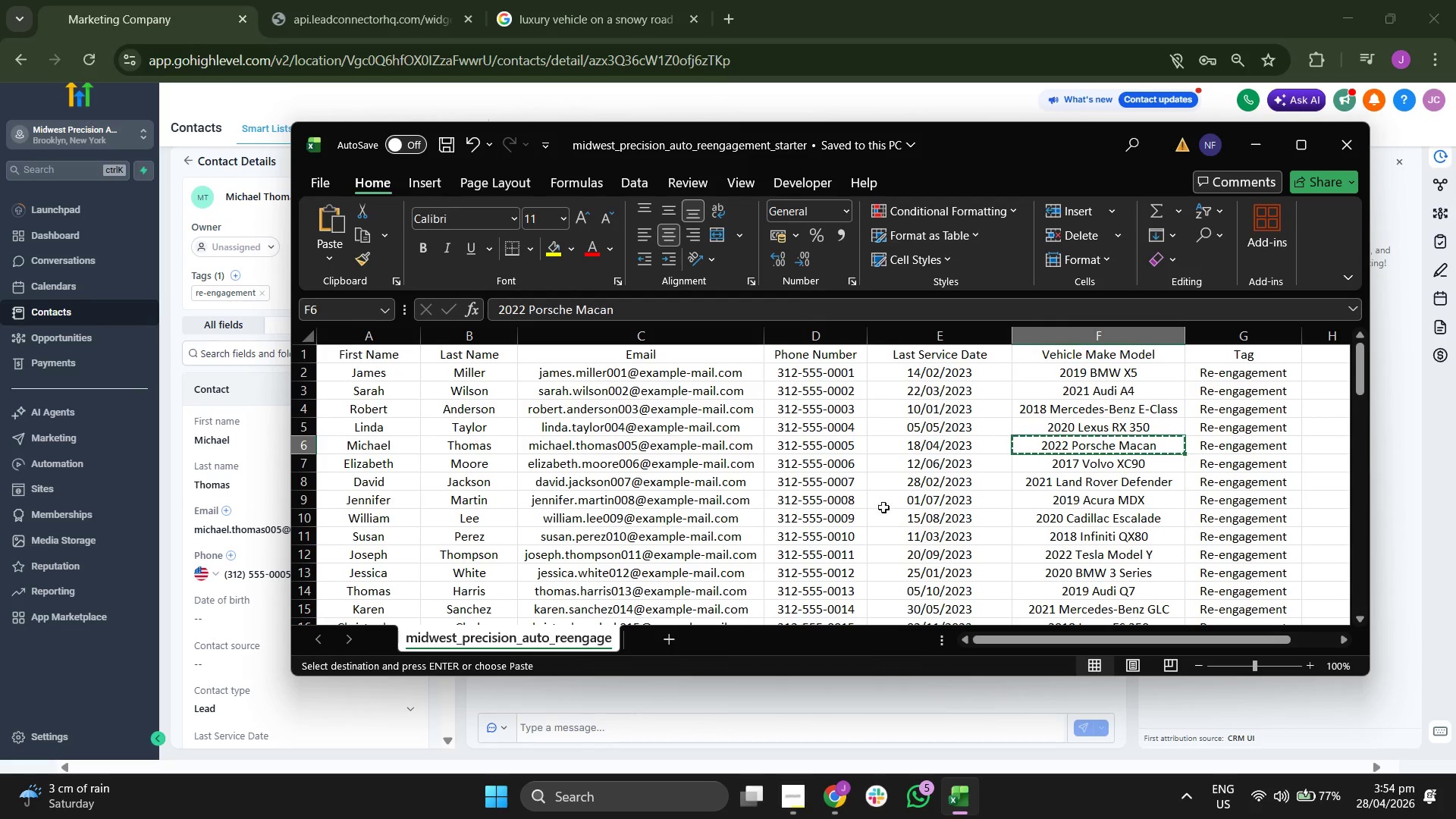 
scroll: coordinate [868, 486], scroll_direction: up, amount: 5.0
 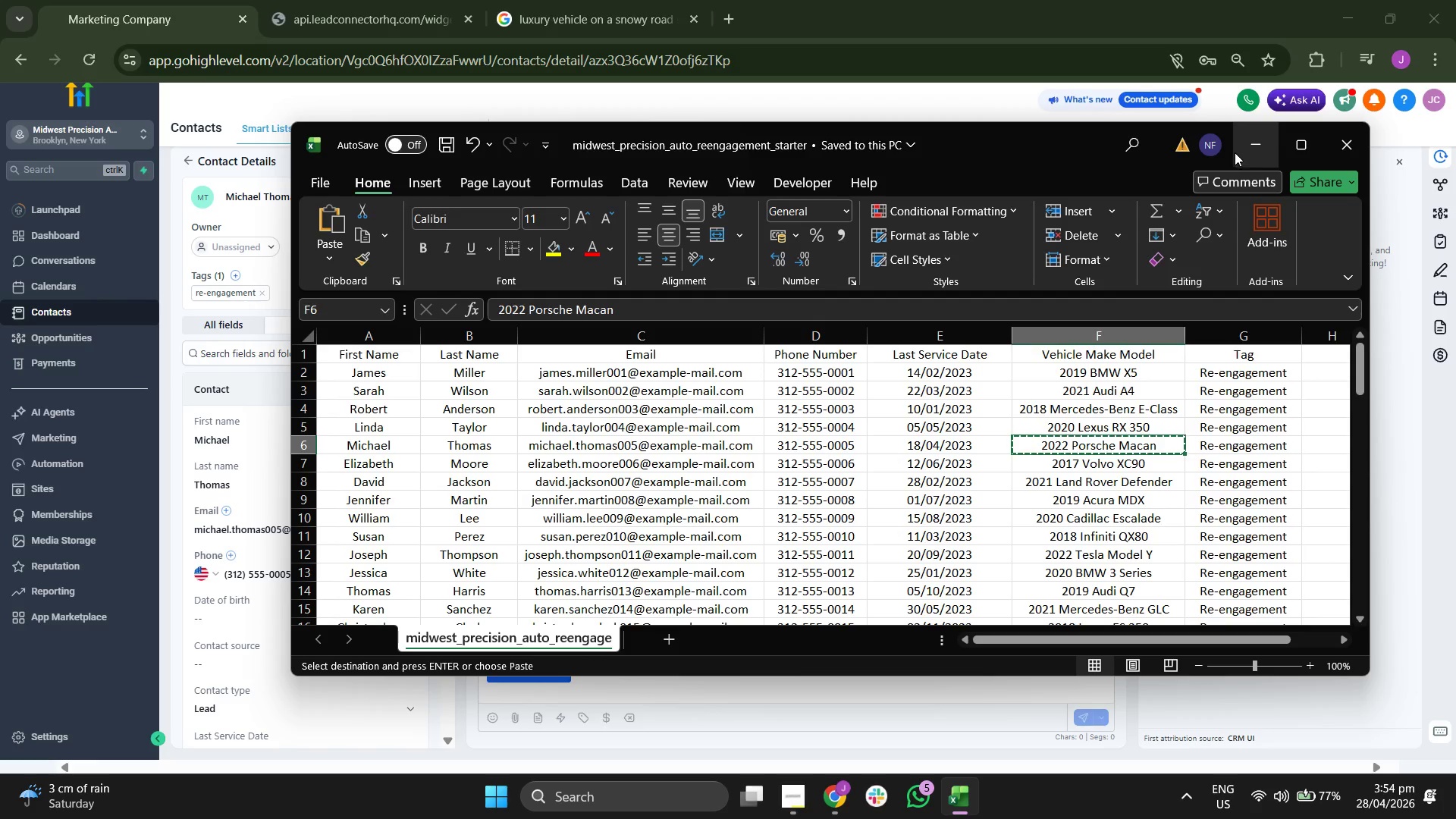 
left_click([1259, 146])
 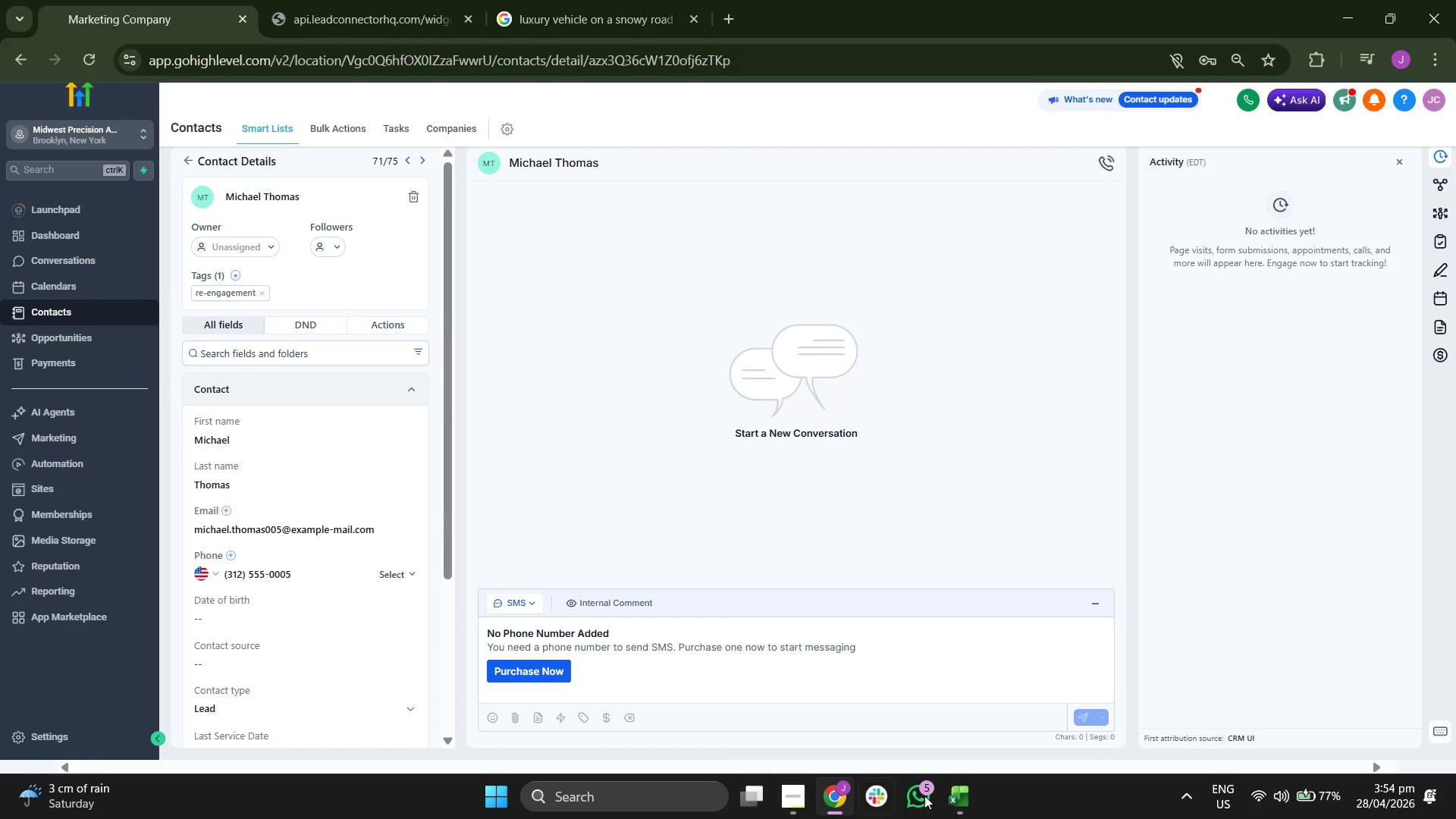 
left_click([959, 802])
 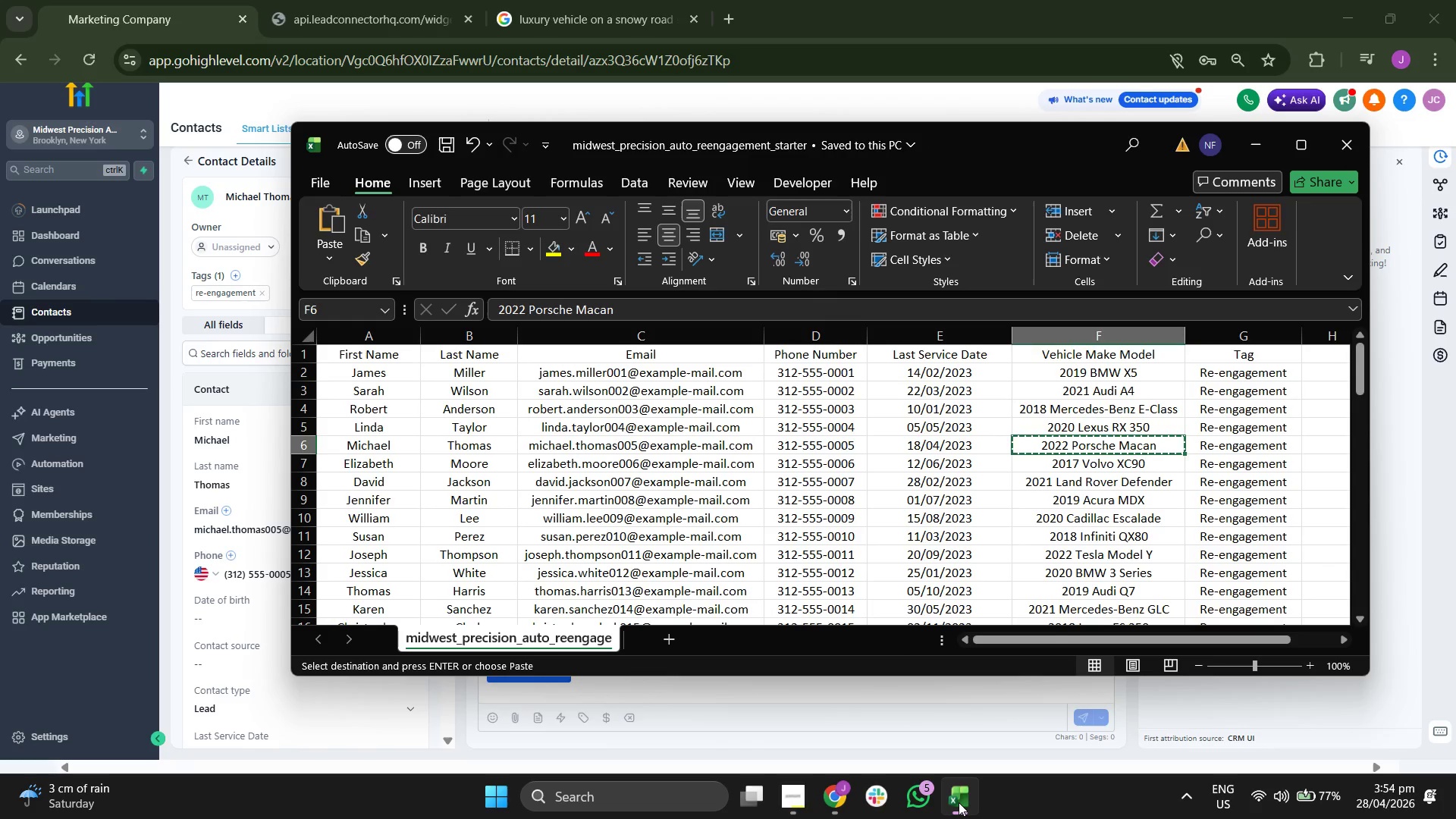 
key(ArrowLeft)
 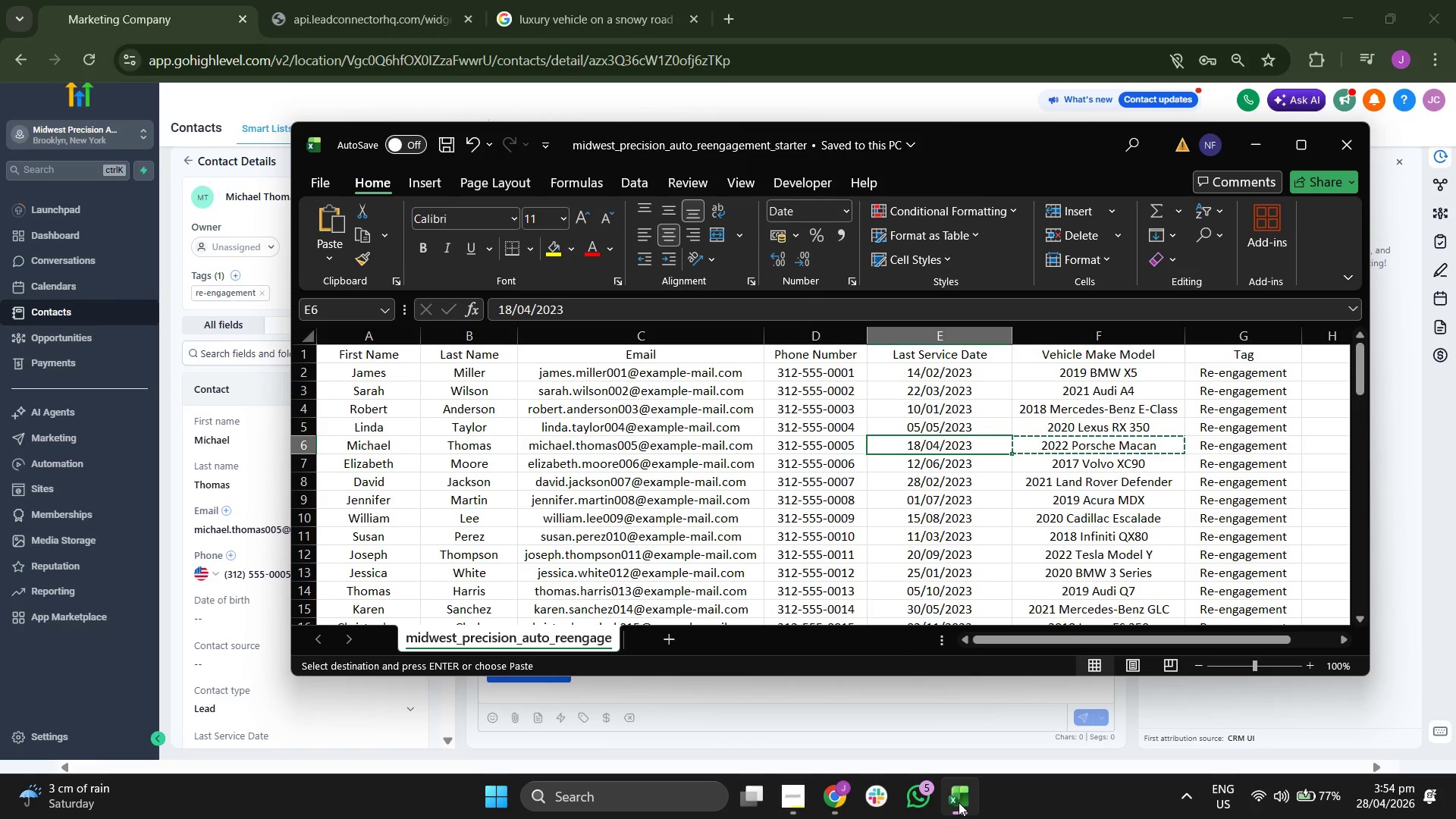 
key(ArrowRight)
 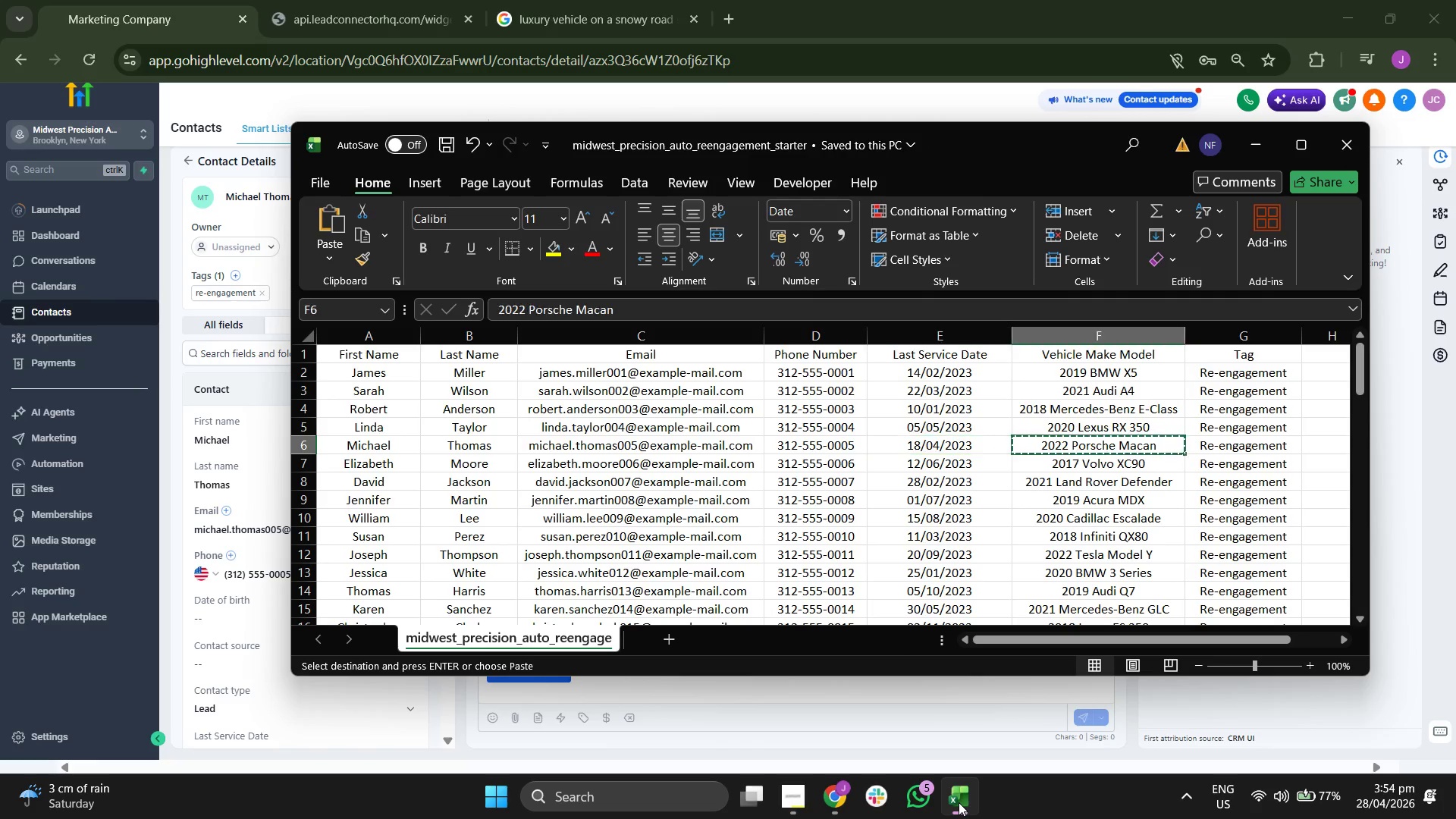 
key(ArrowRight)
 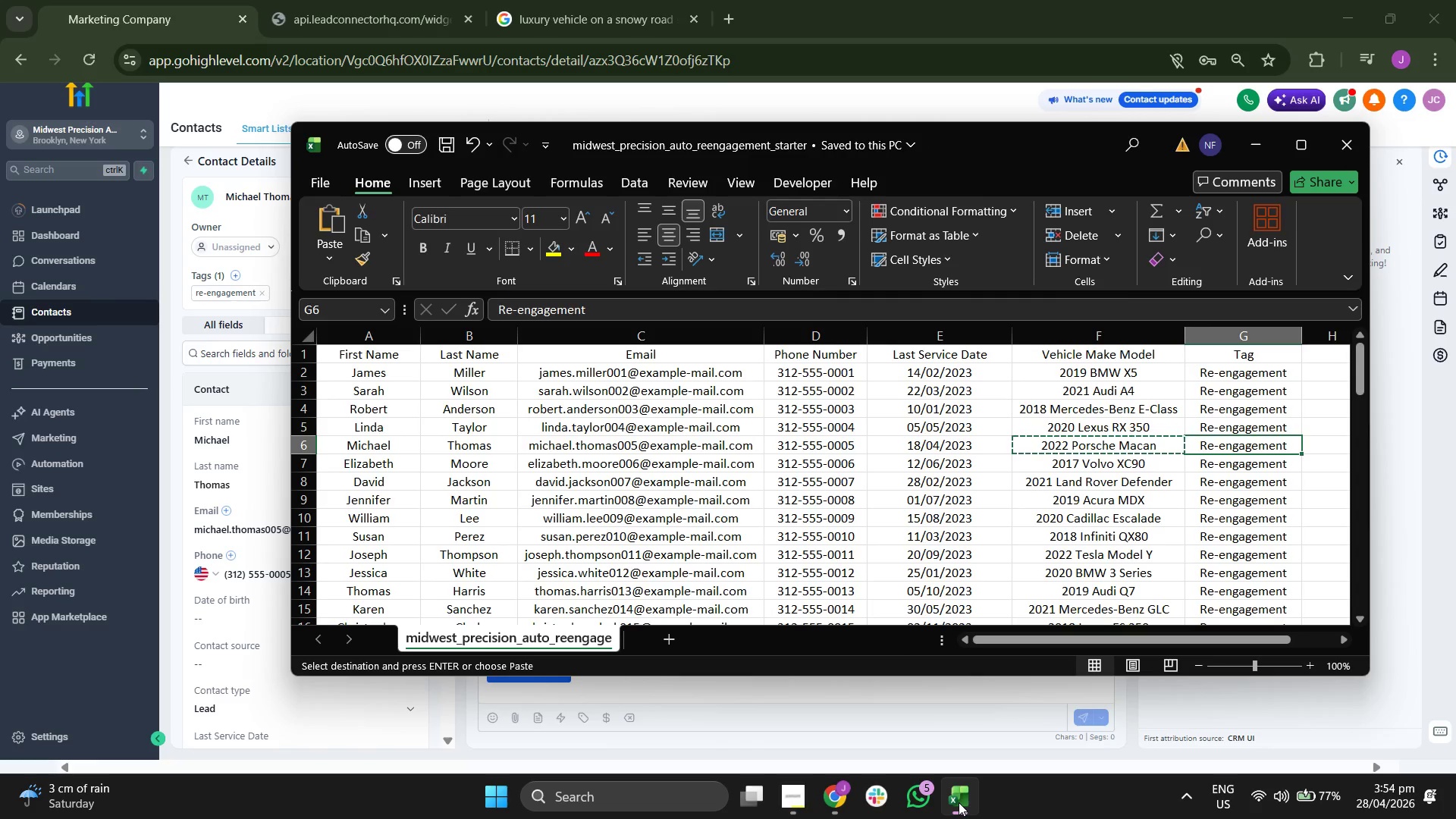 
key(ArrowLeft)
 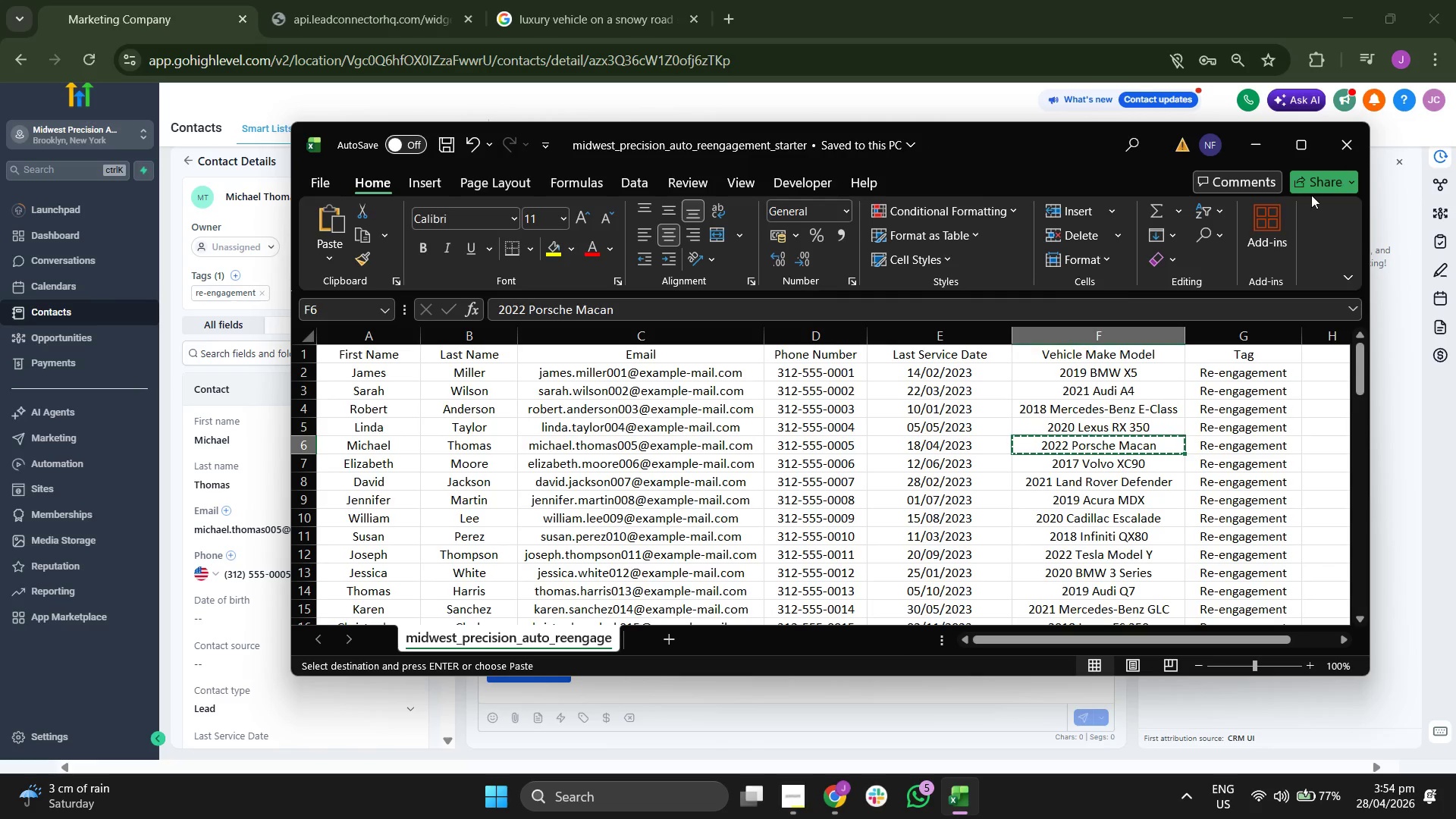 
left_click([1261, 143])
 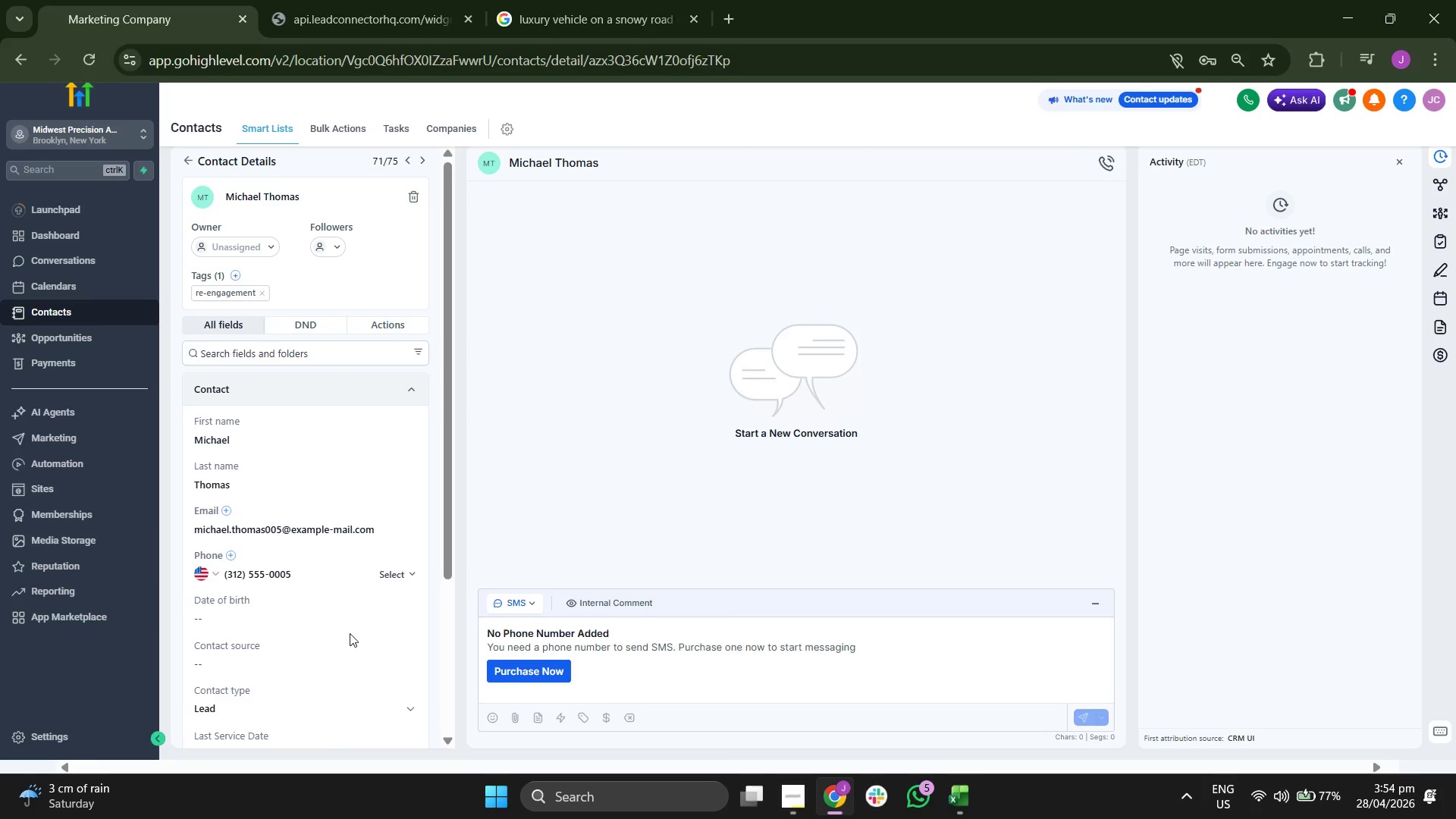 
scroll: coordinate [349, 629], scroll_direction: down, amount: 1.0
 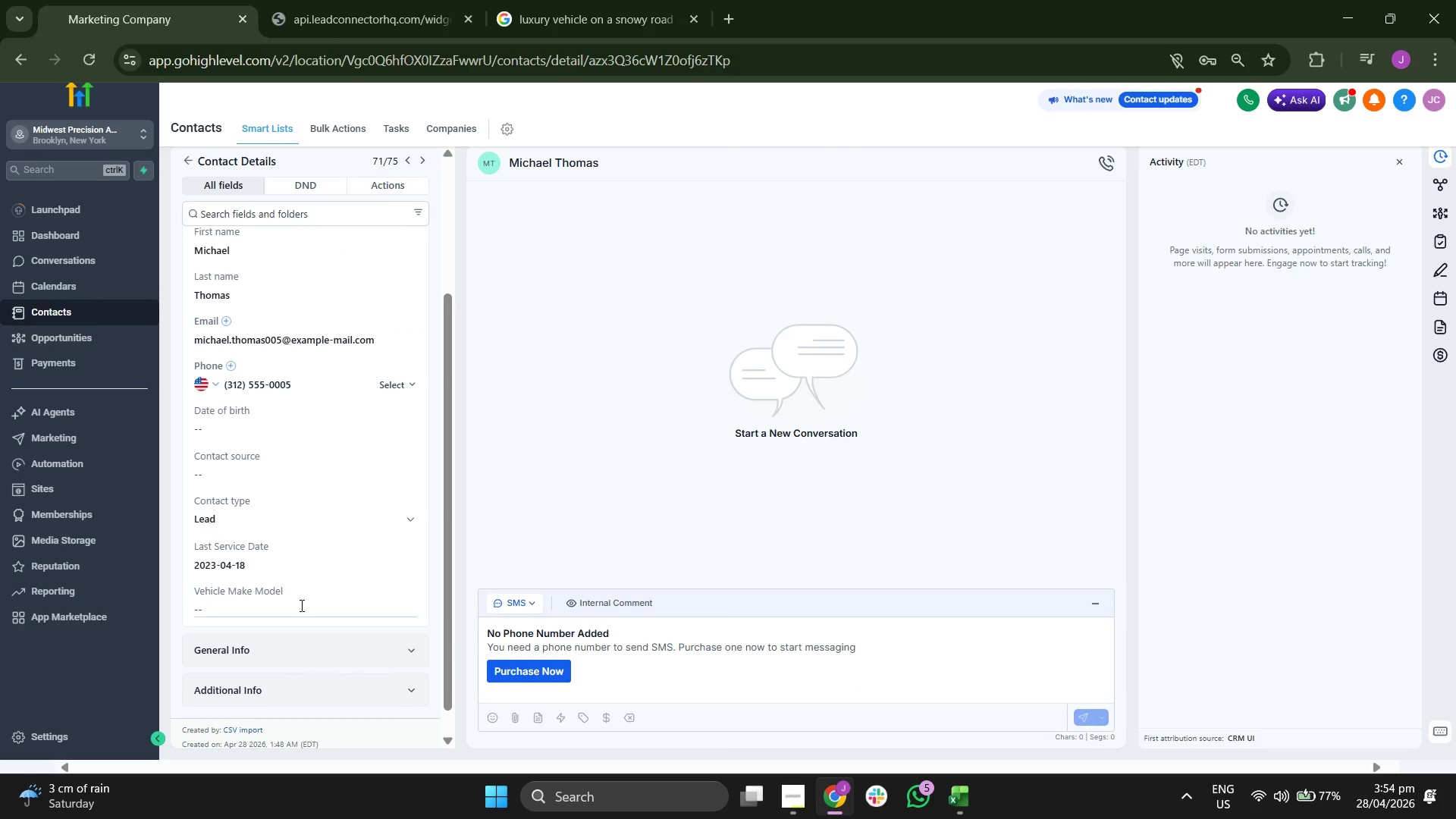 
left_click([301, 607])
 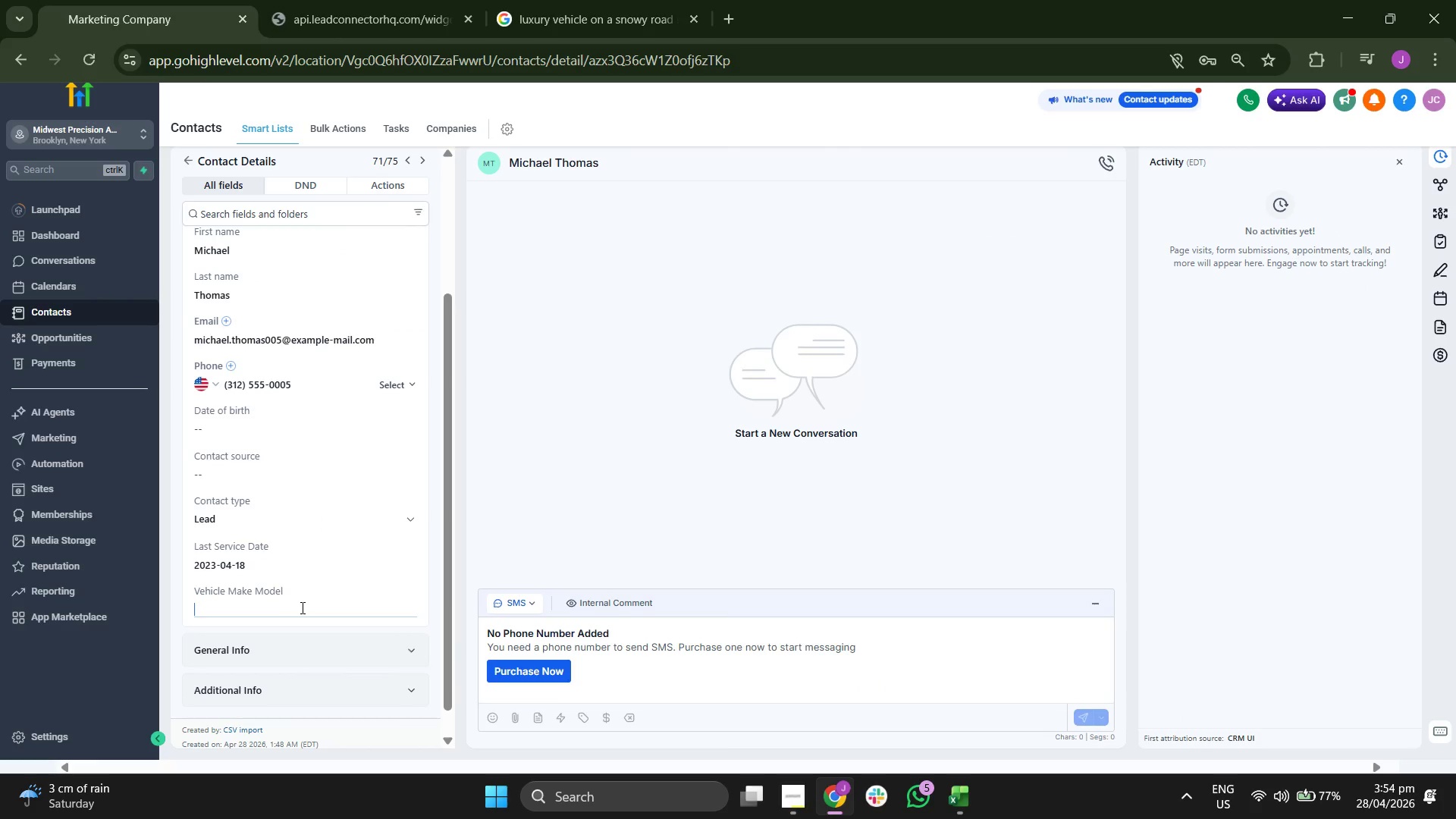 
key(Control+ControlLeft)
 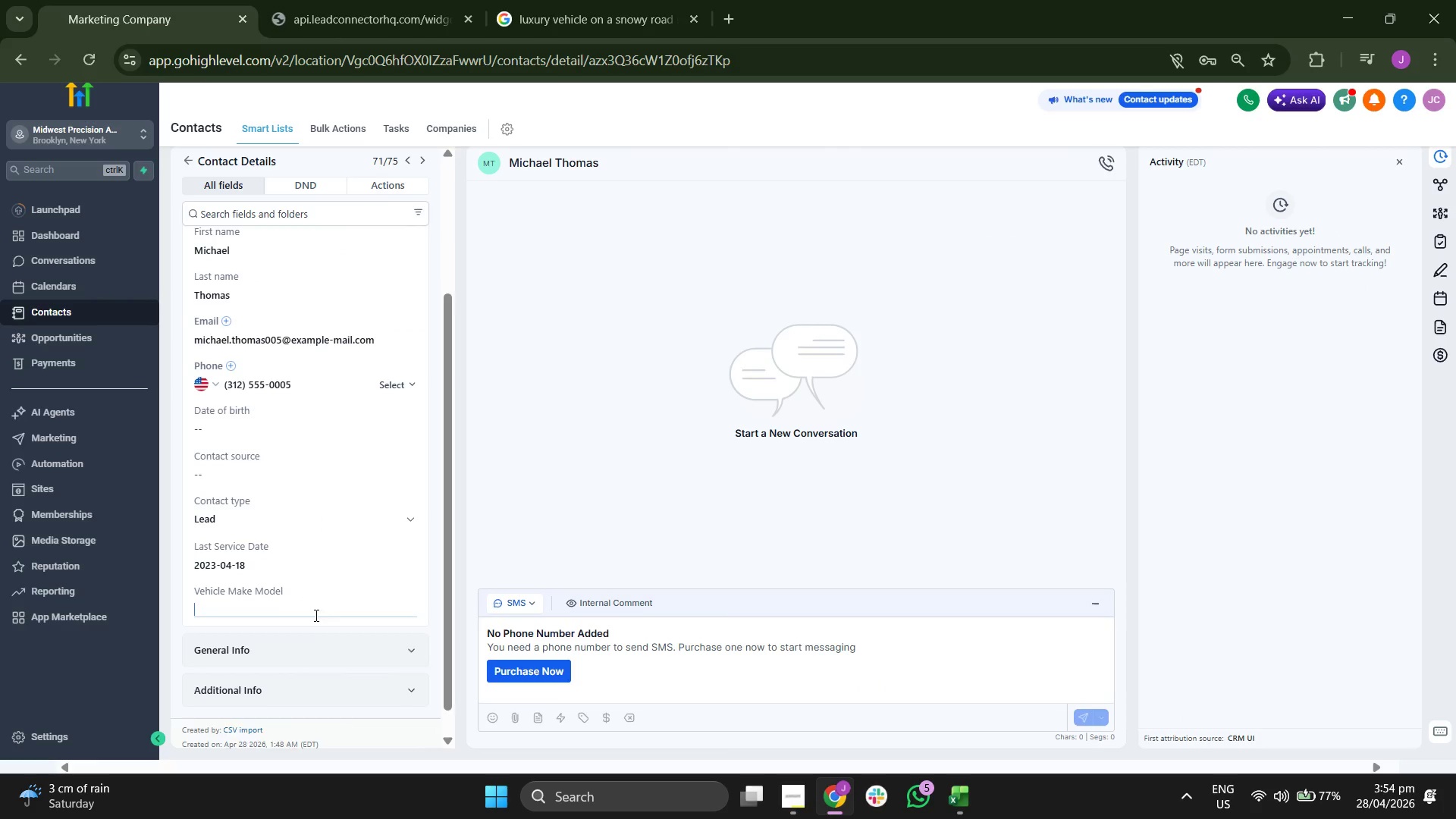 
key(Control+V)
 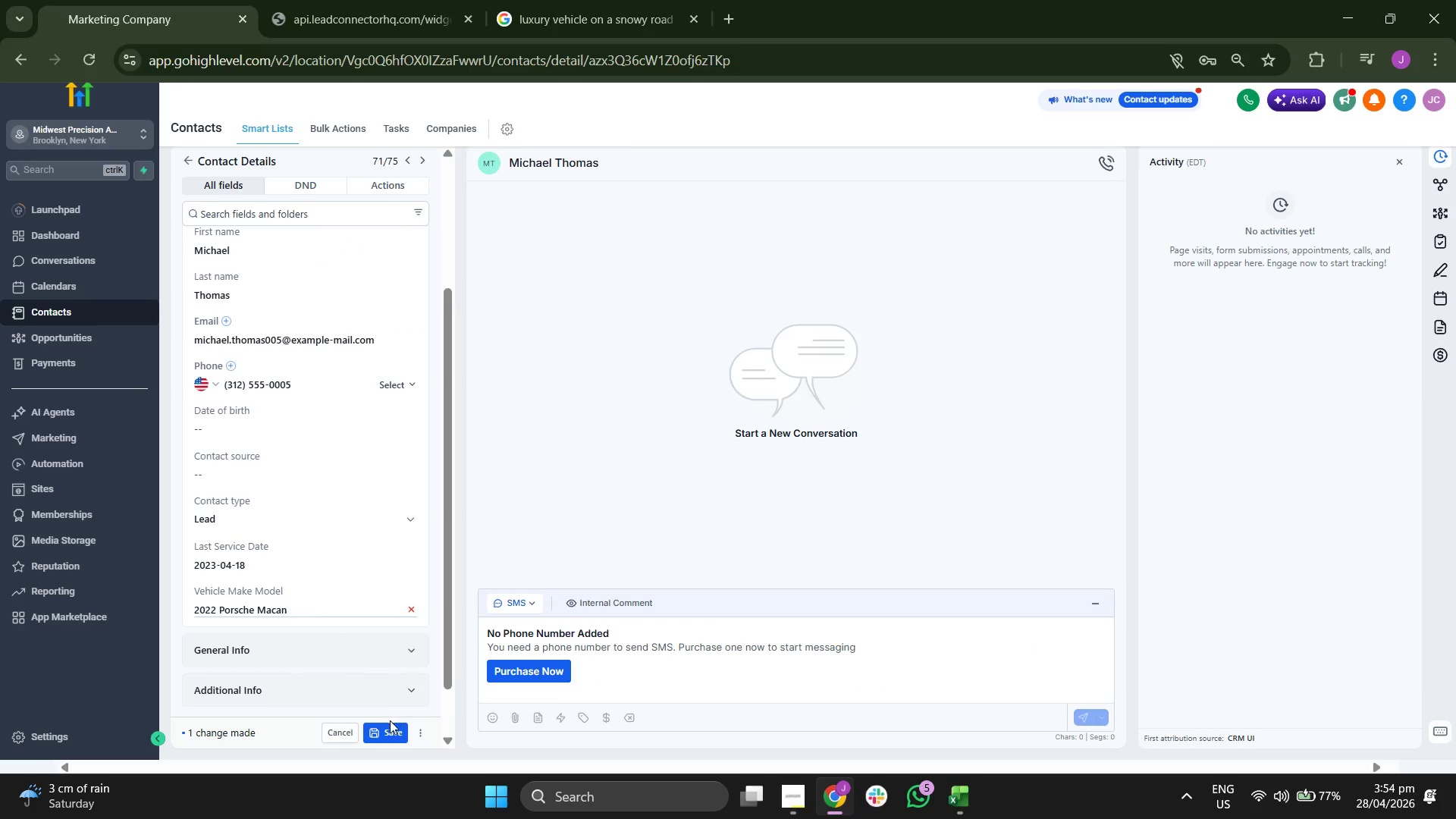 
left_click([390, 726])
 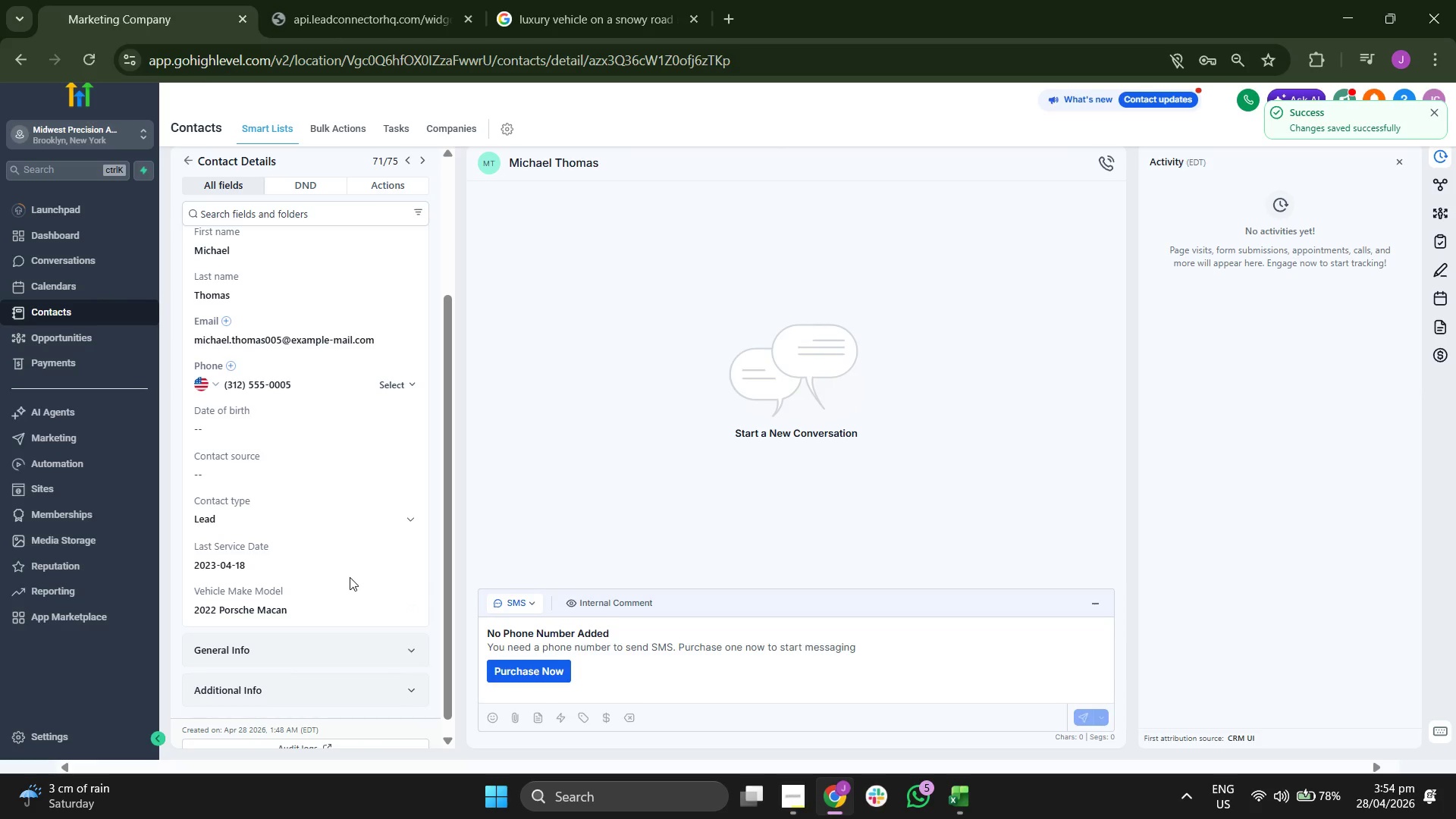 
scroll: coordinate [358, 576], scroll_direction: up, amount: 1.0
 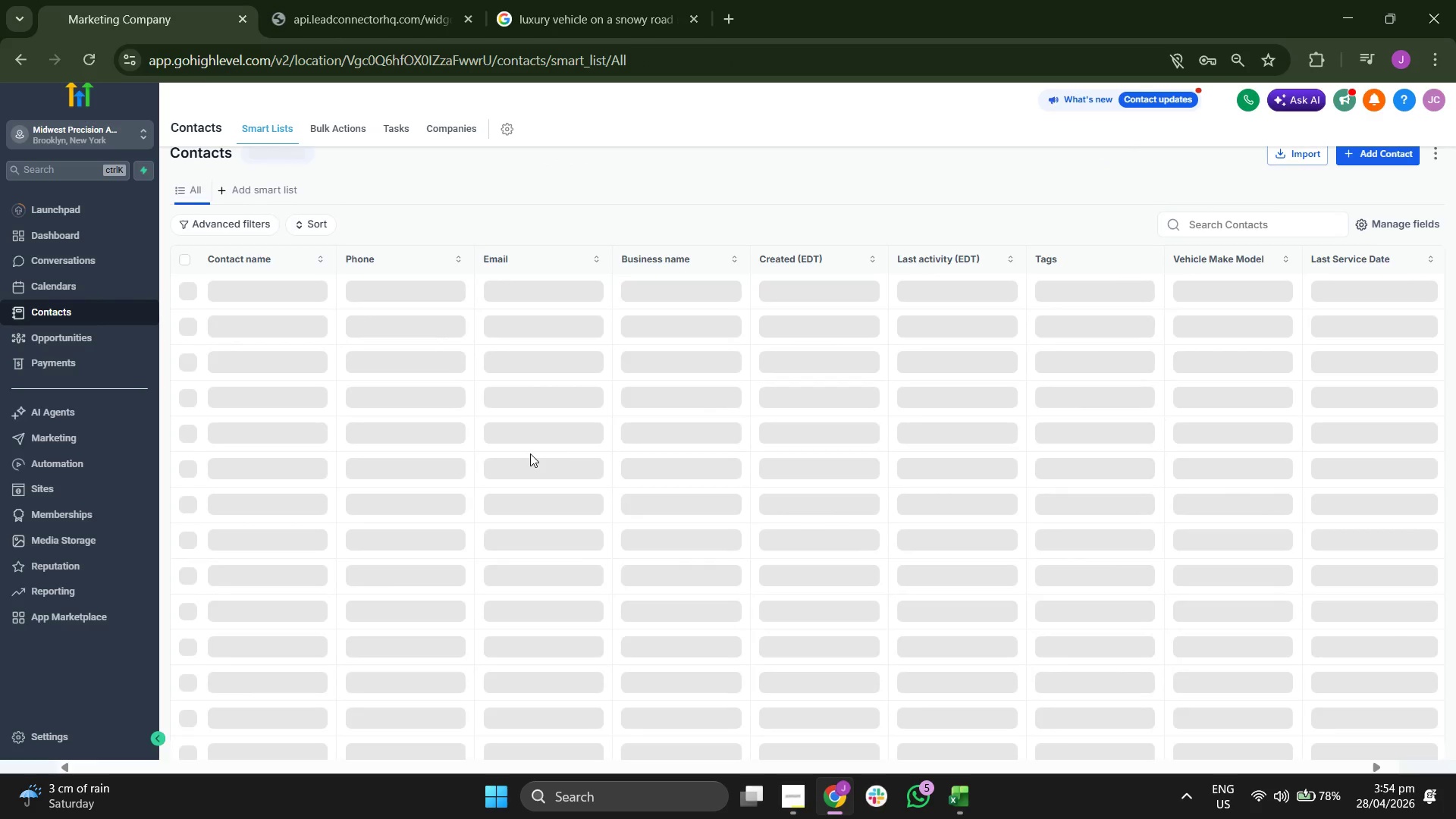 
scroll: coordinate [431, 461], scroll_direction: down, amount: 16.0
 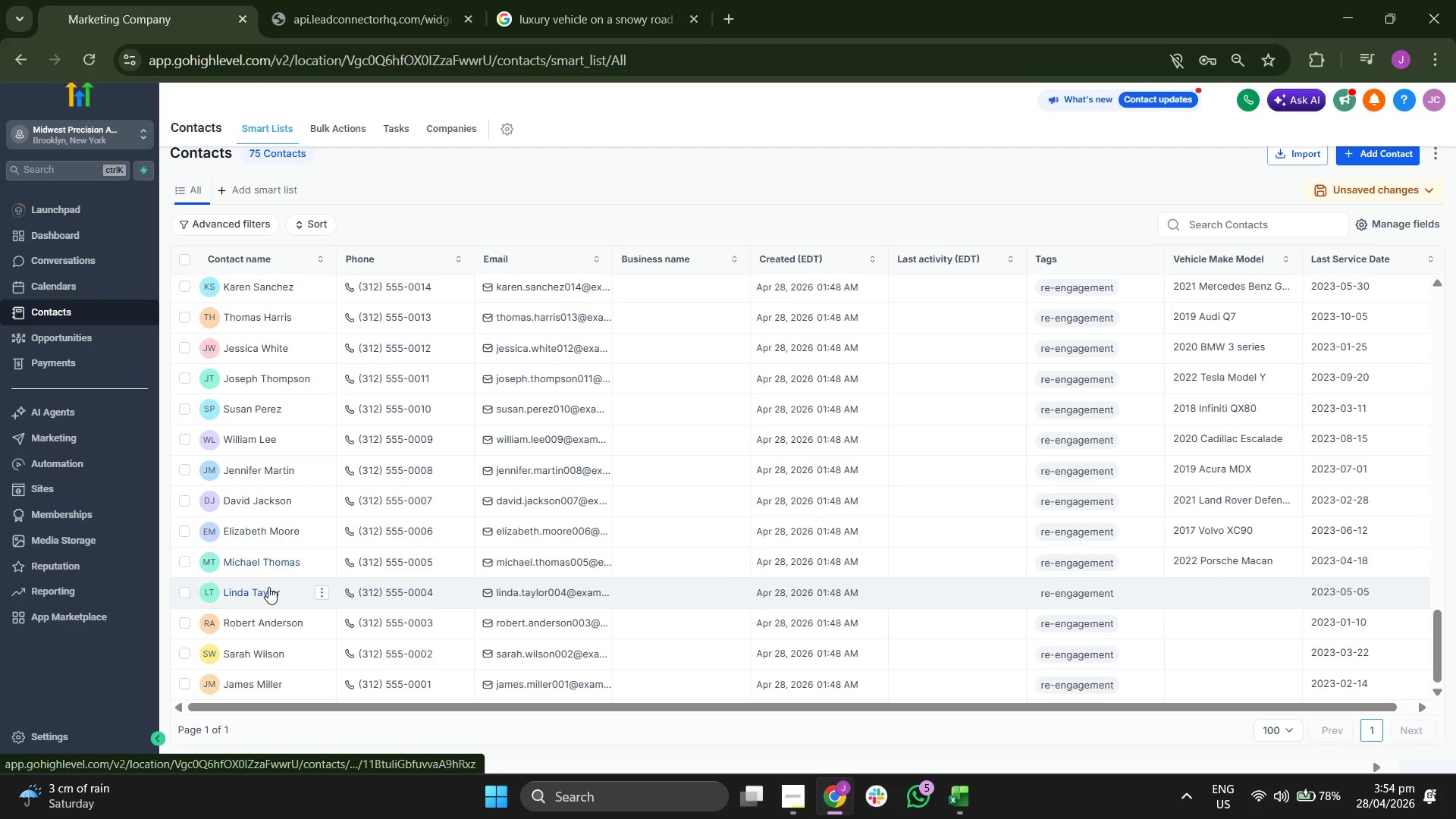 
left_click([264, 595])
 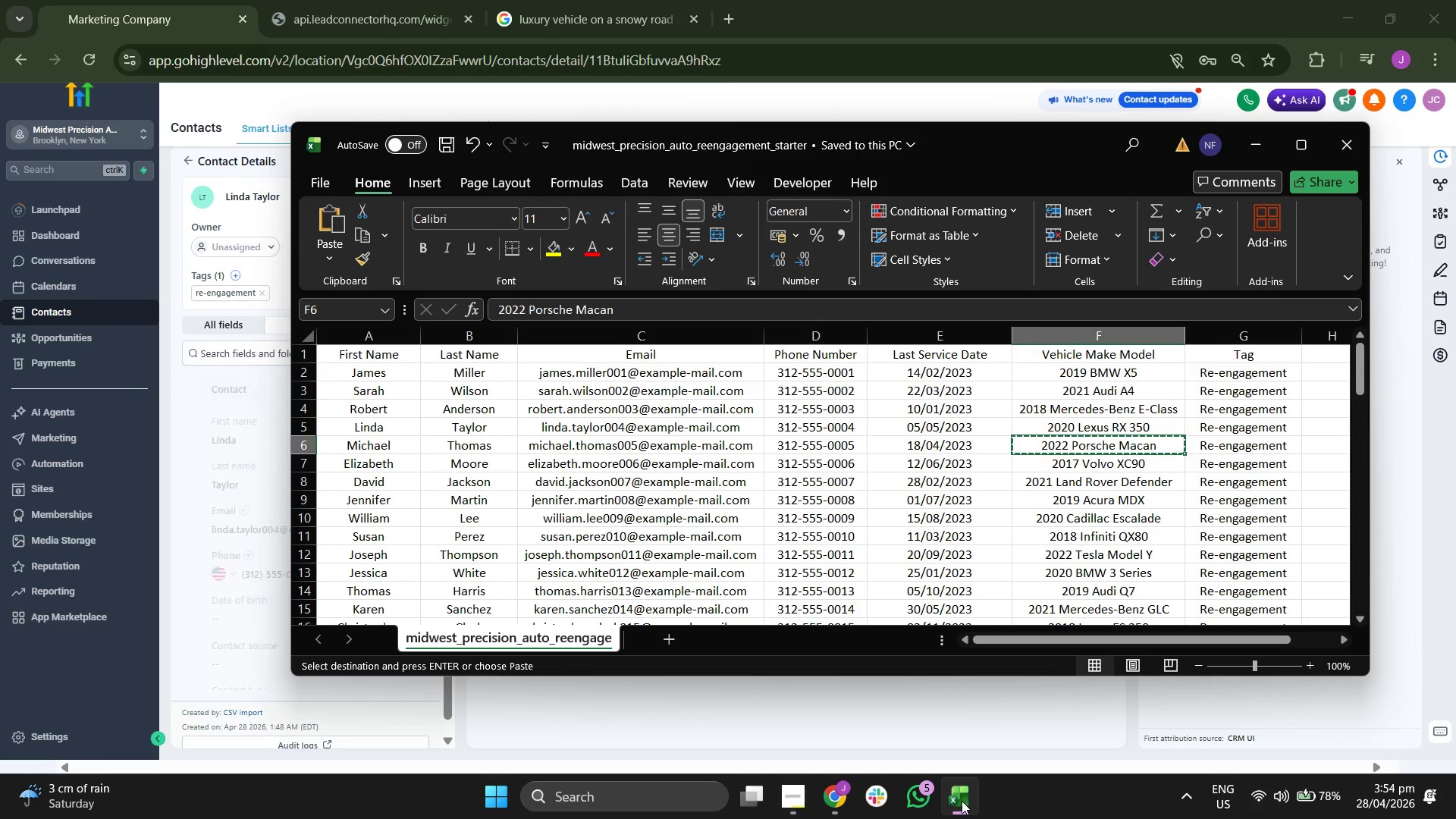 
key(ArrowUp)
 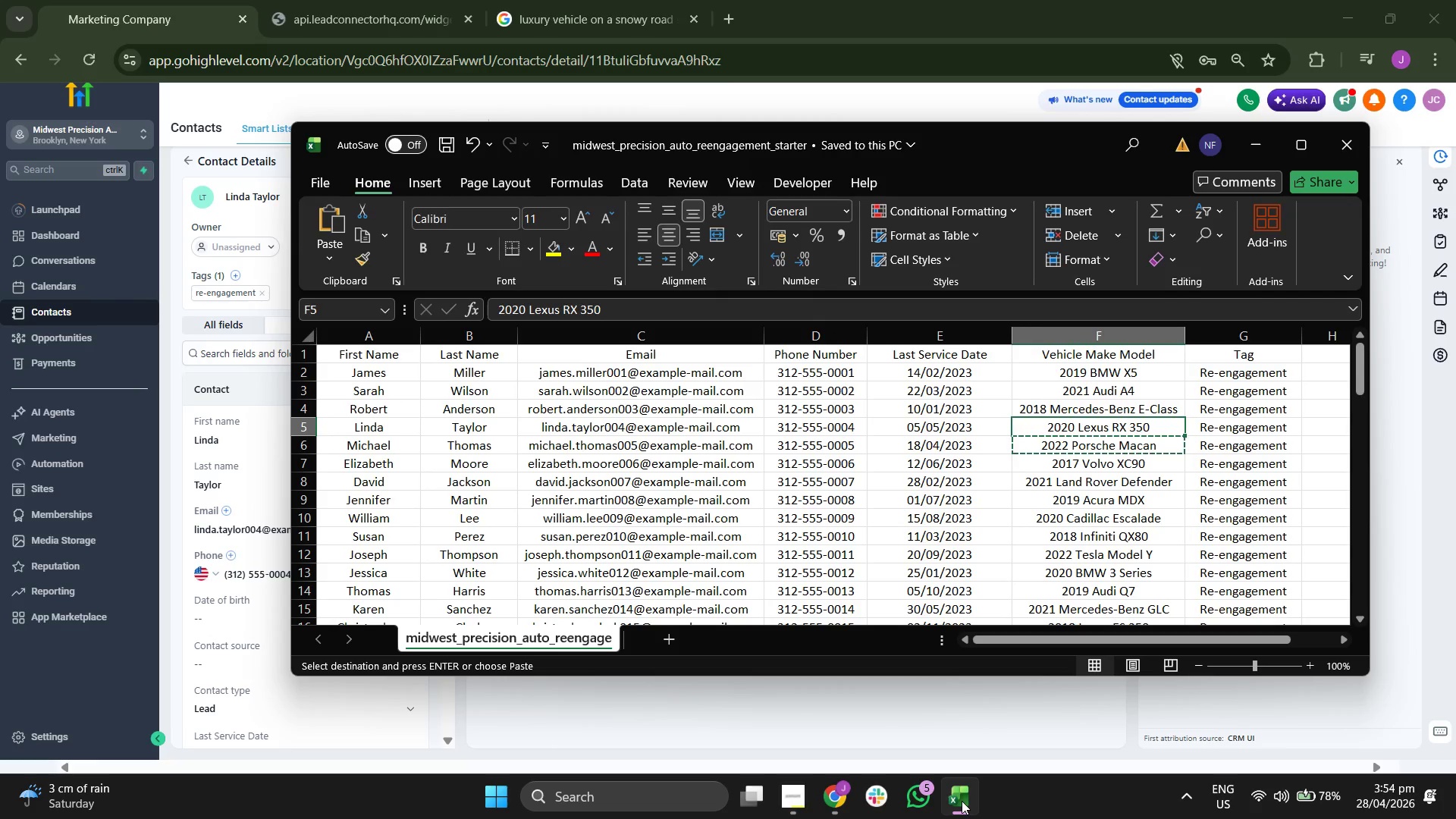 
key(Control+C)
 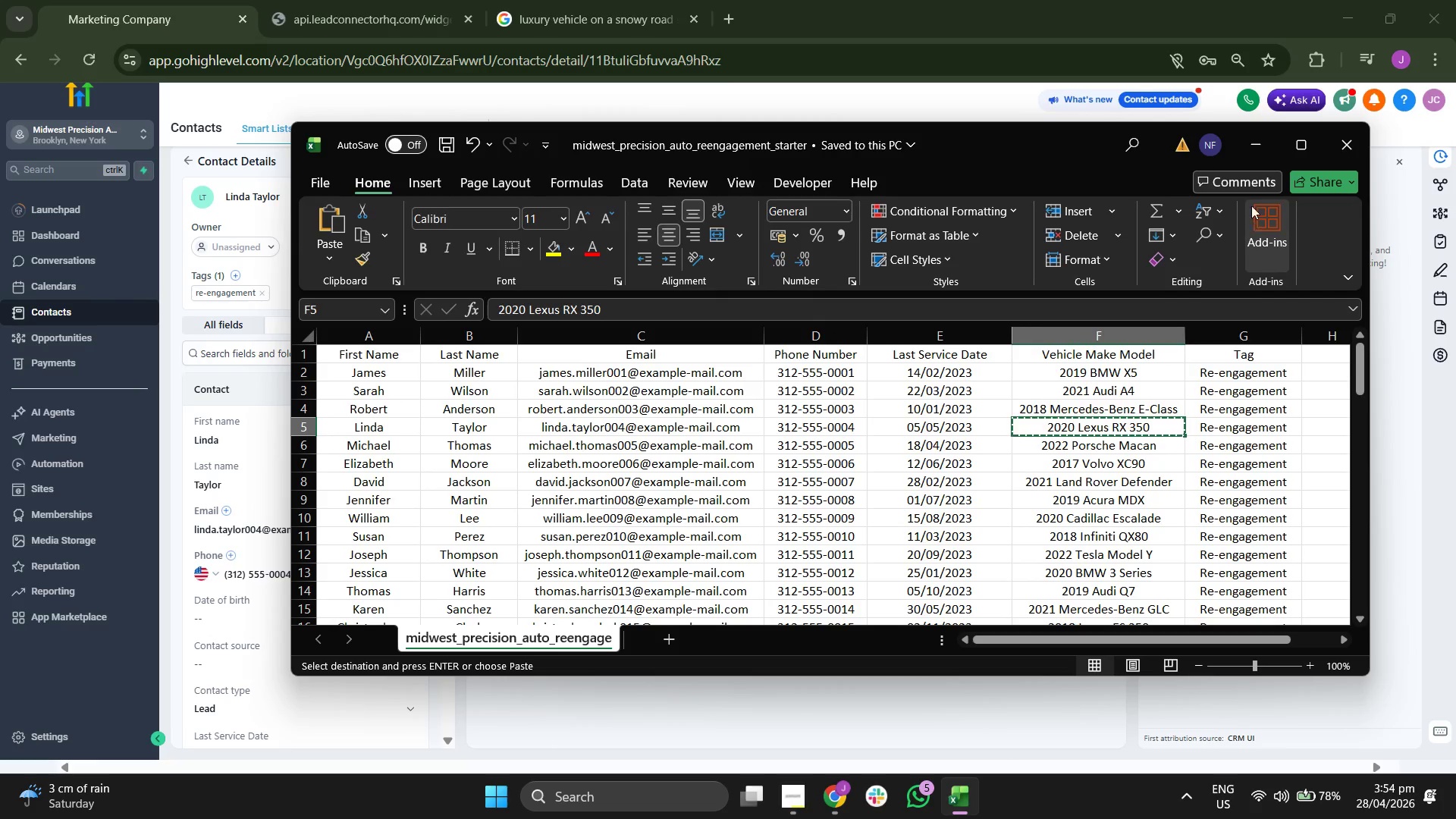 
left_click([1256, 148])
 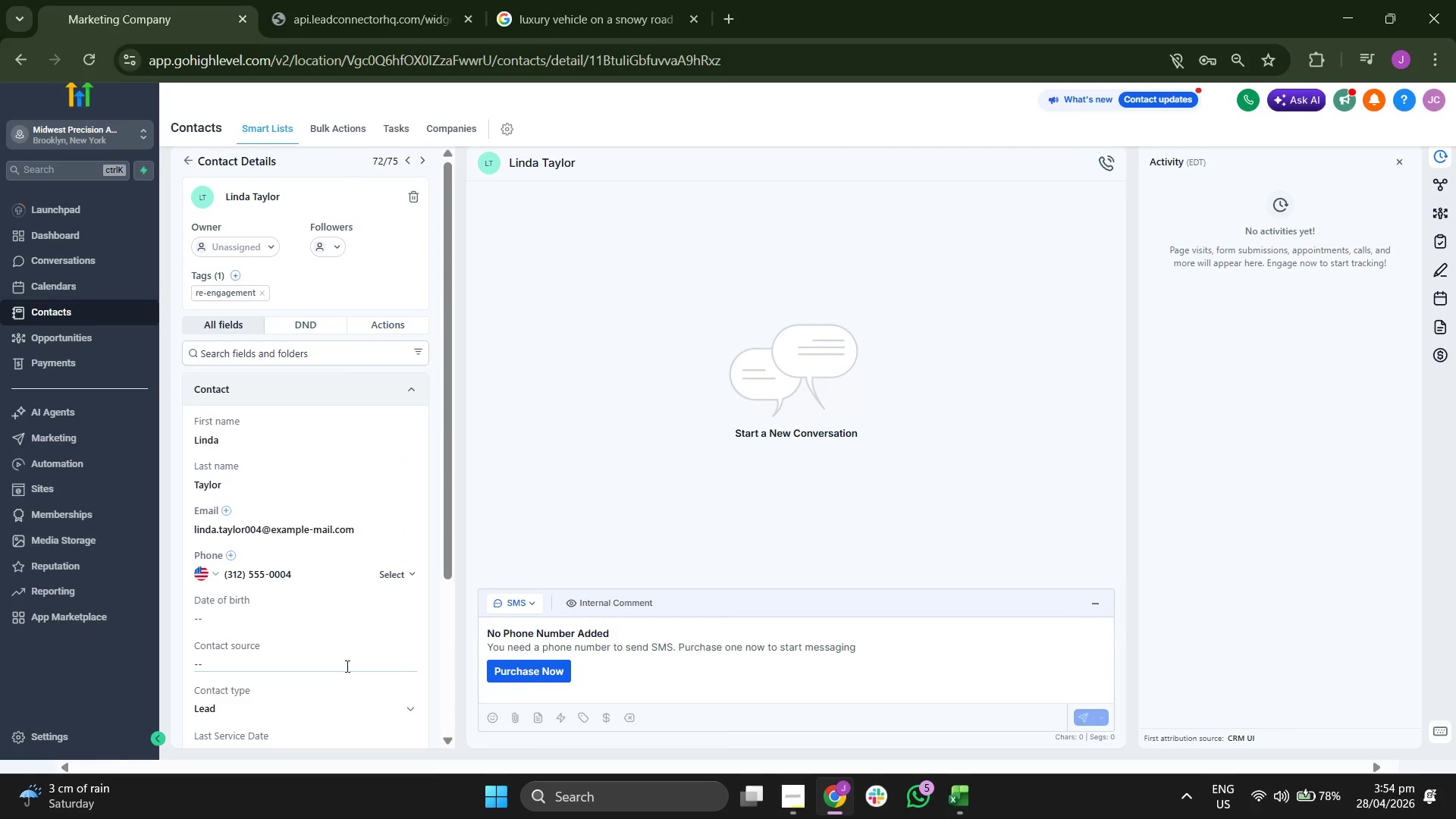 
scroll: coordinate [281, 612], scroll_direction: down, amount: 2.0
 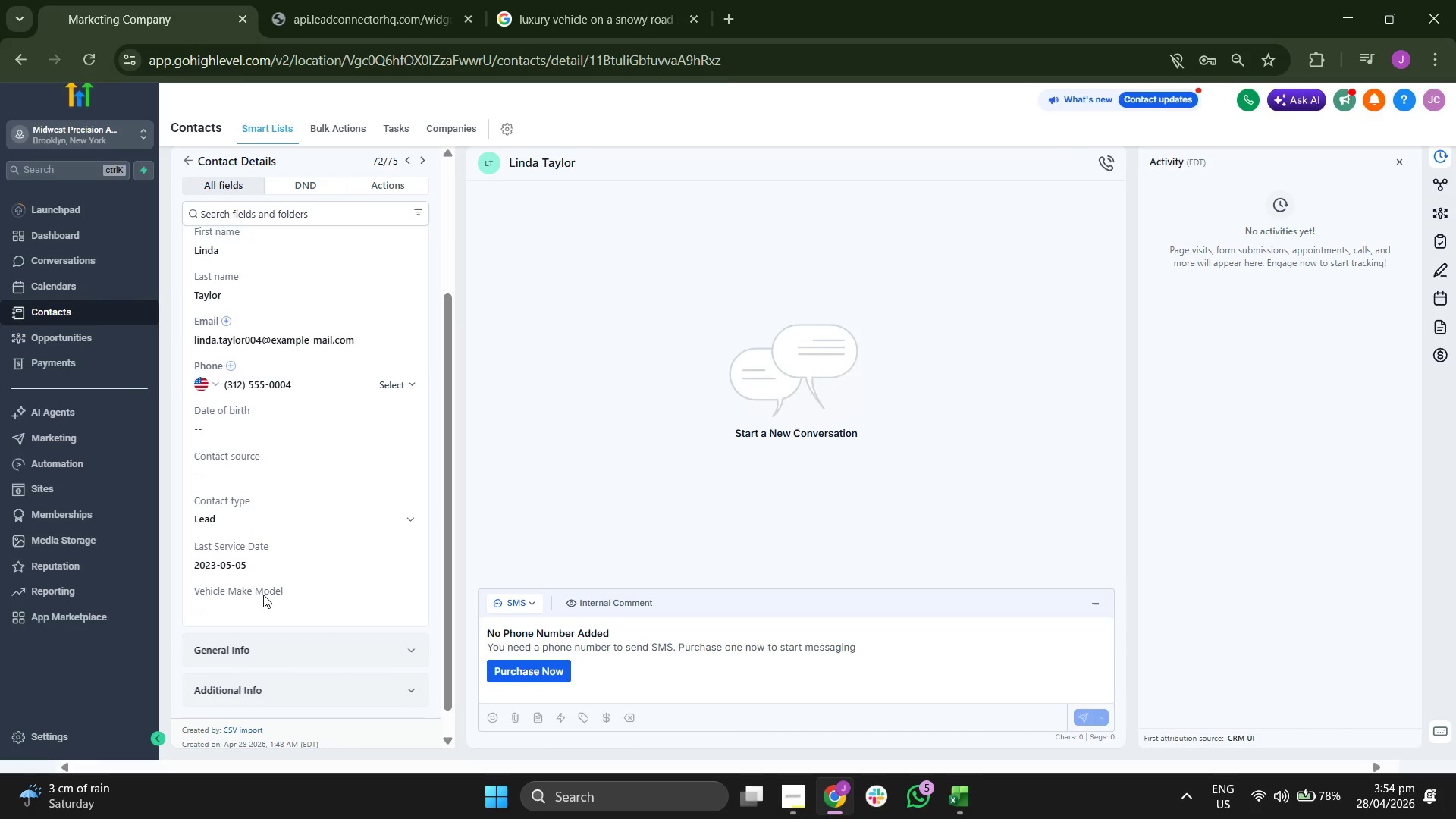 
left_click([268, 604])
 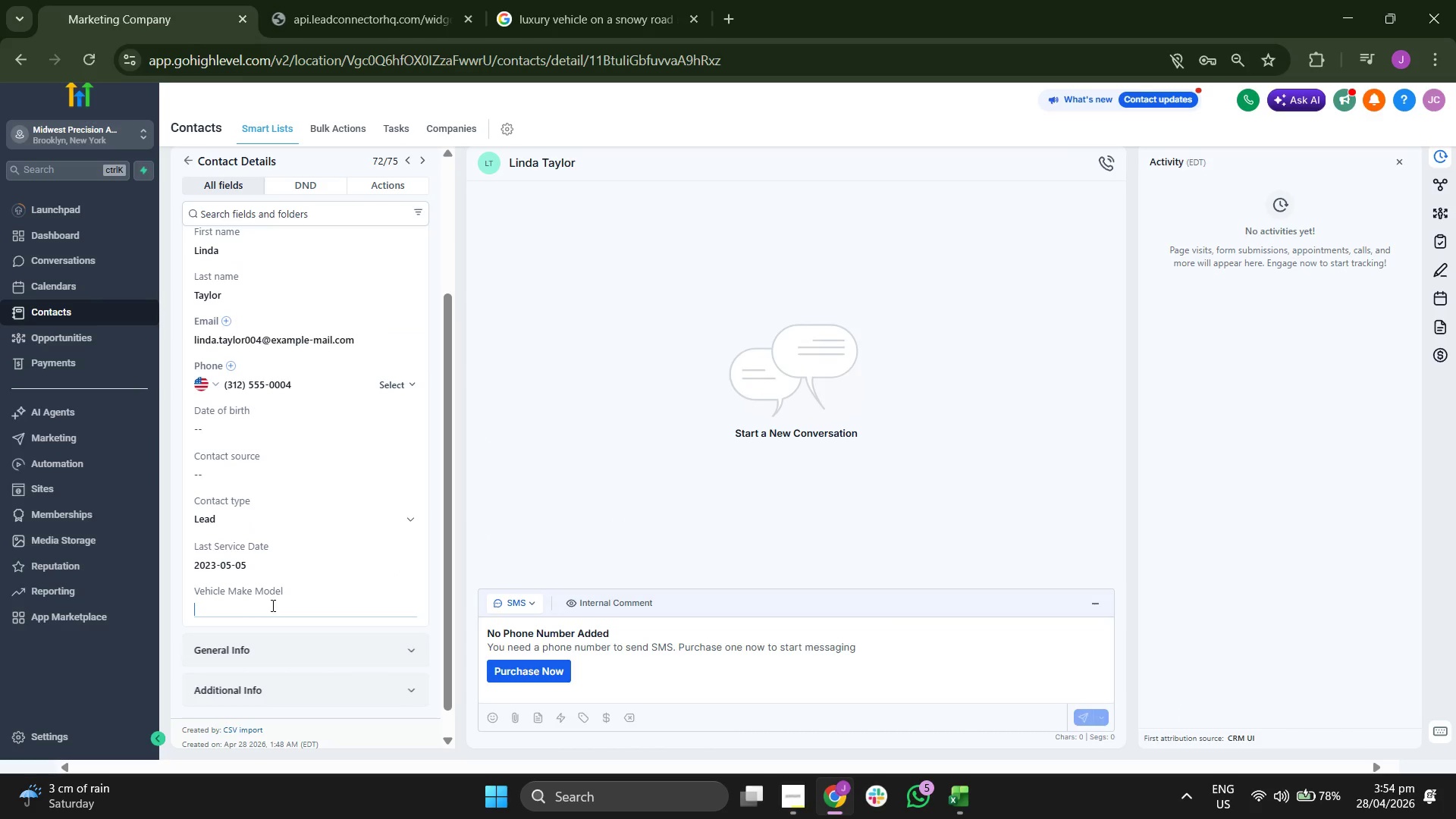 
key(Control+V)
 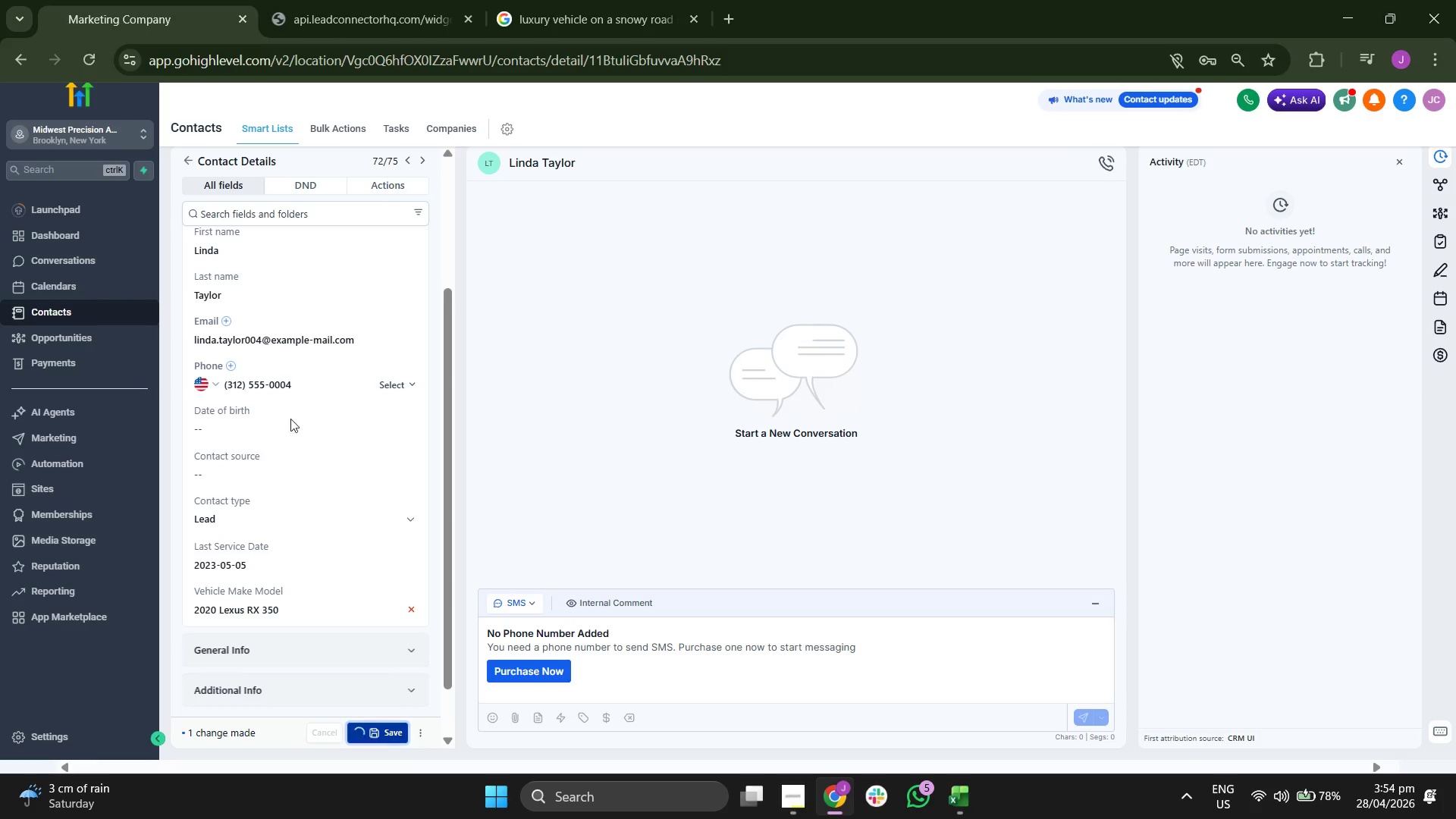 
scroll: coordinate [293, 458], scroll_direction: none, amount: 0.0
 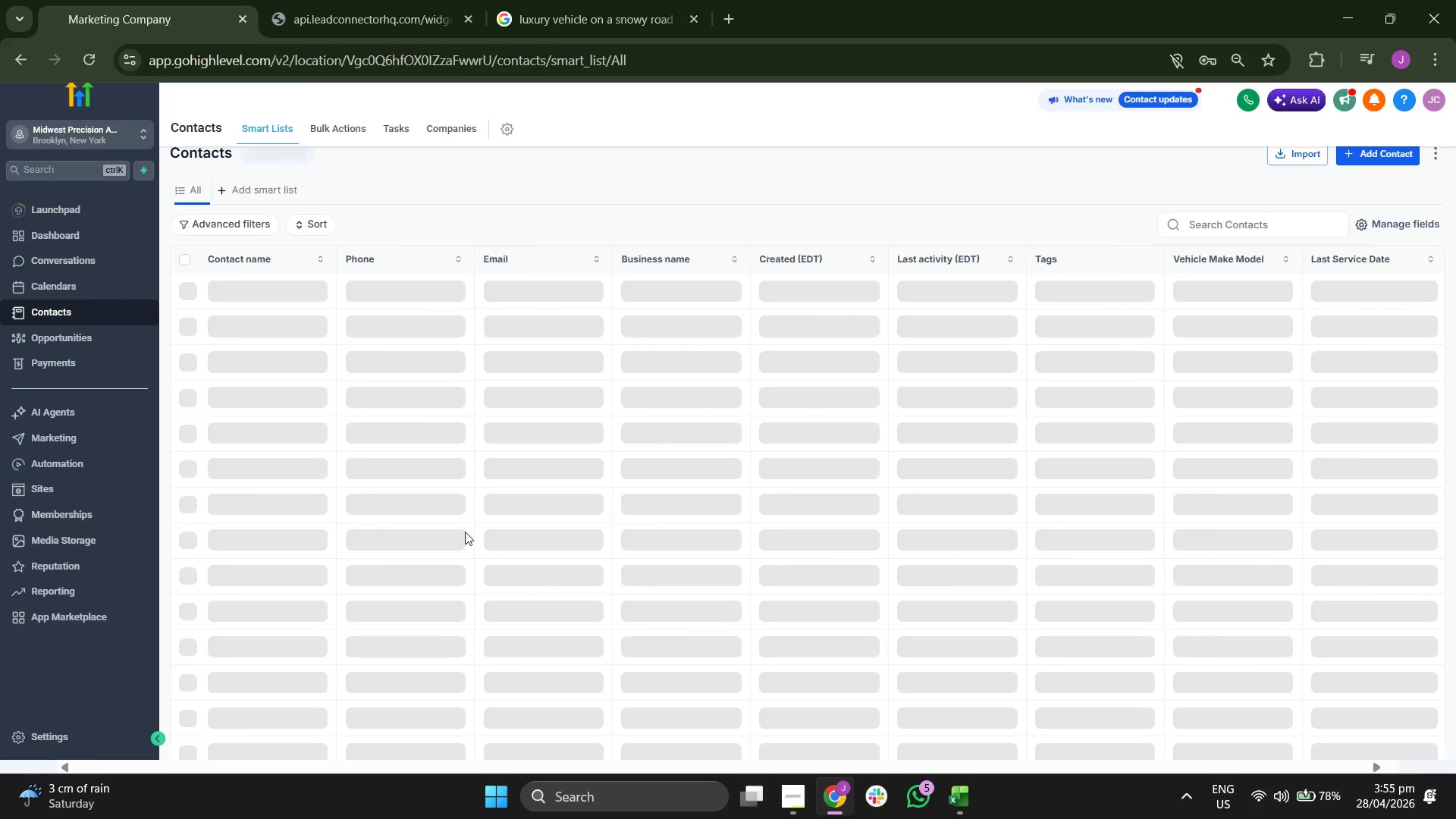 
scroll: coordinate [465, 532], scroll_direction: down, amount: 13.0
 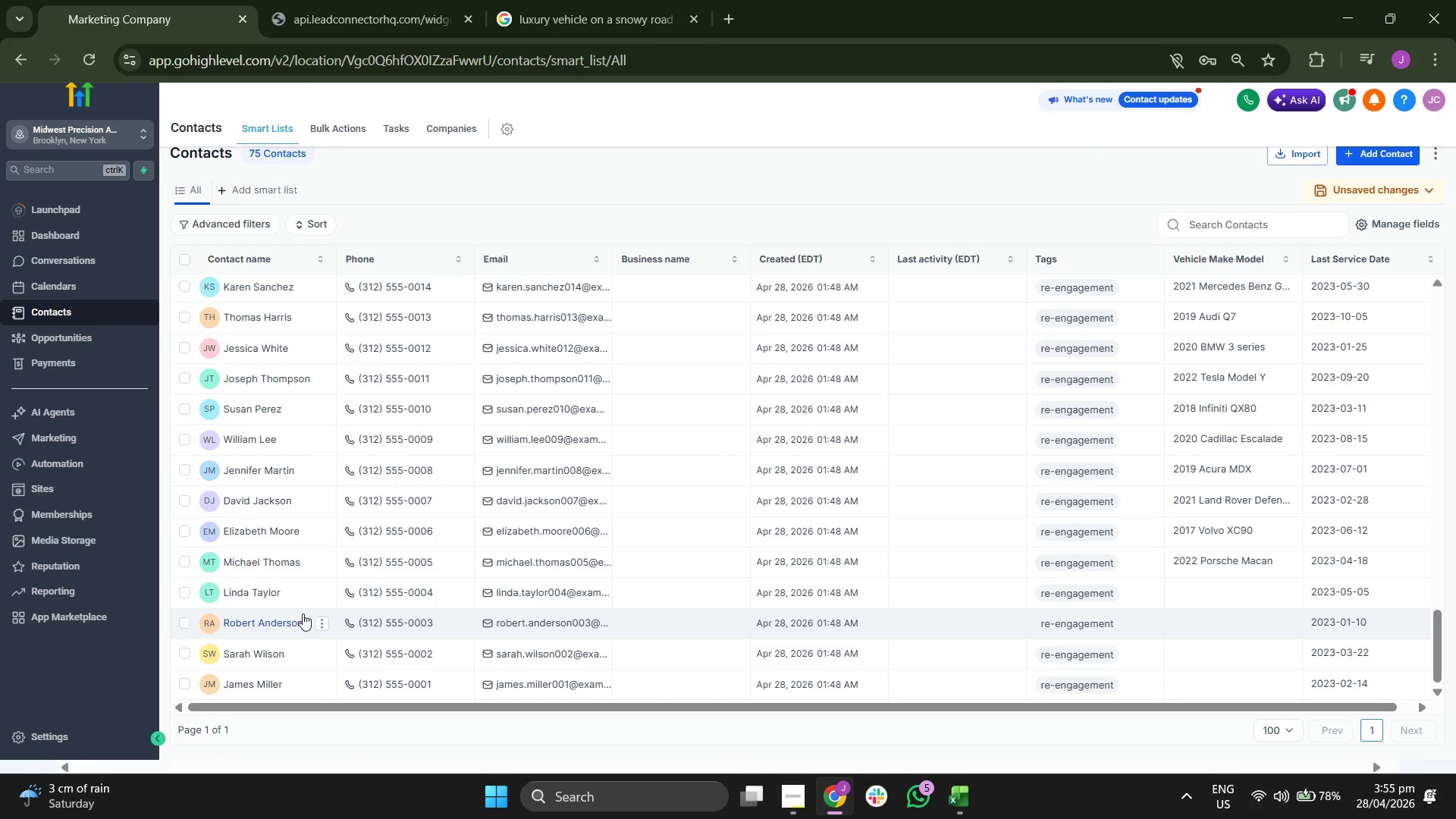 
left_click([275, 620])
 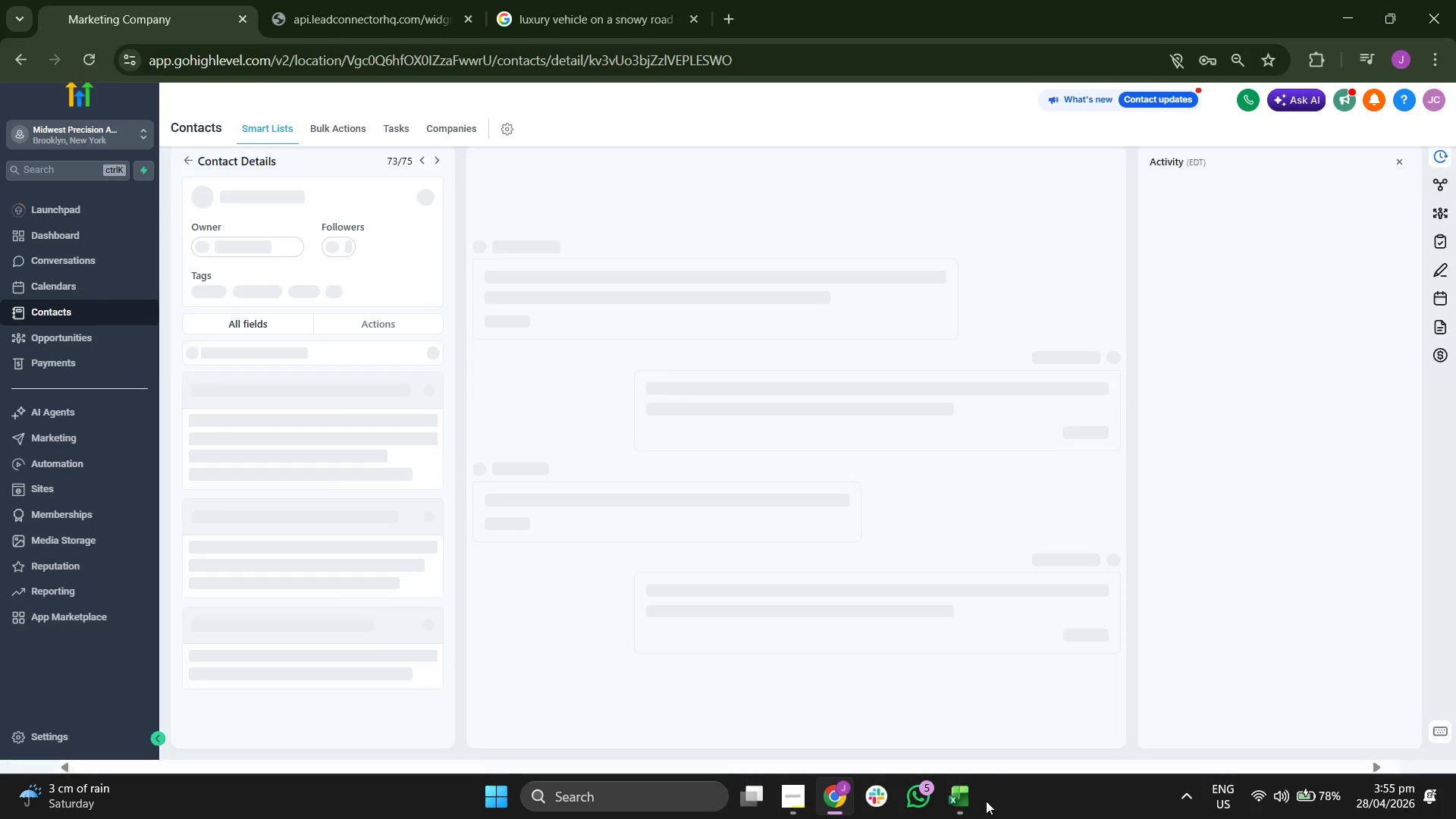 
left_click([974, 798])
 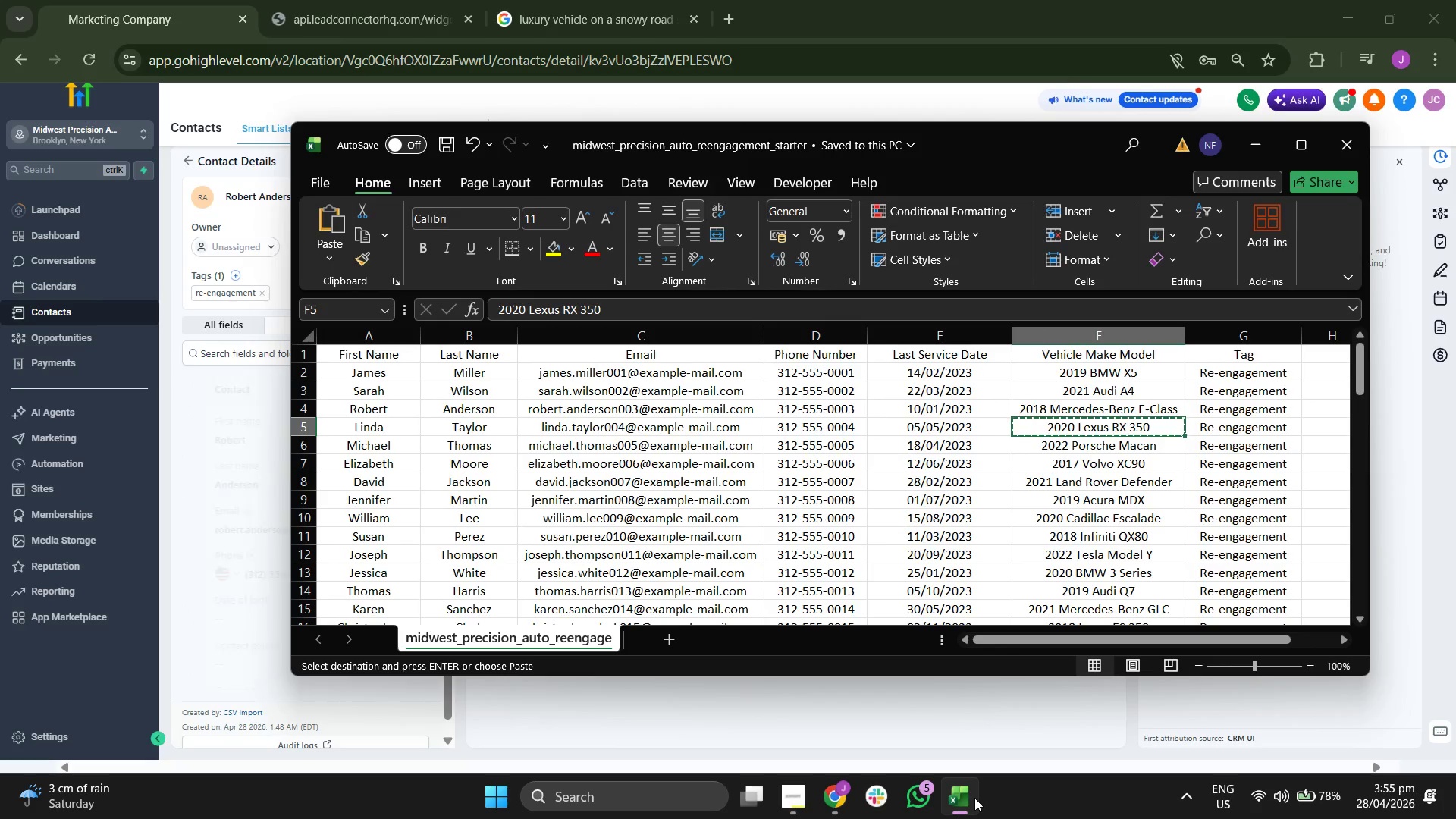 
key(ArrowUp)
 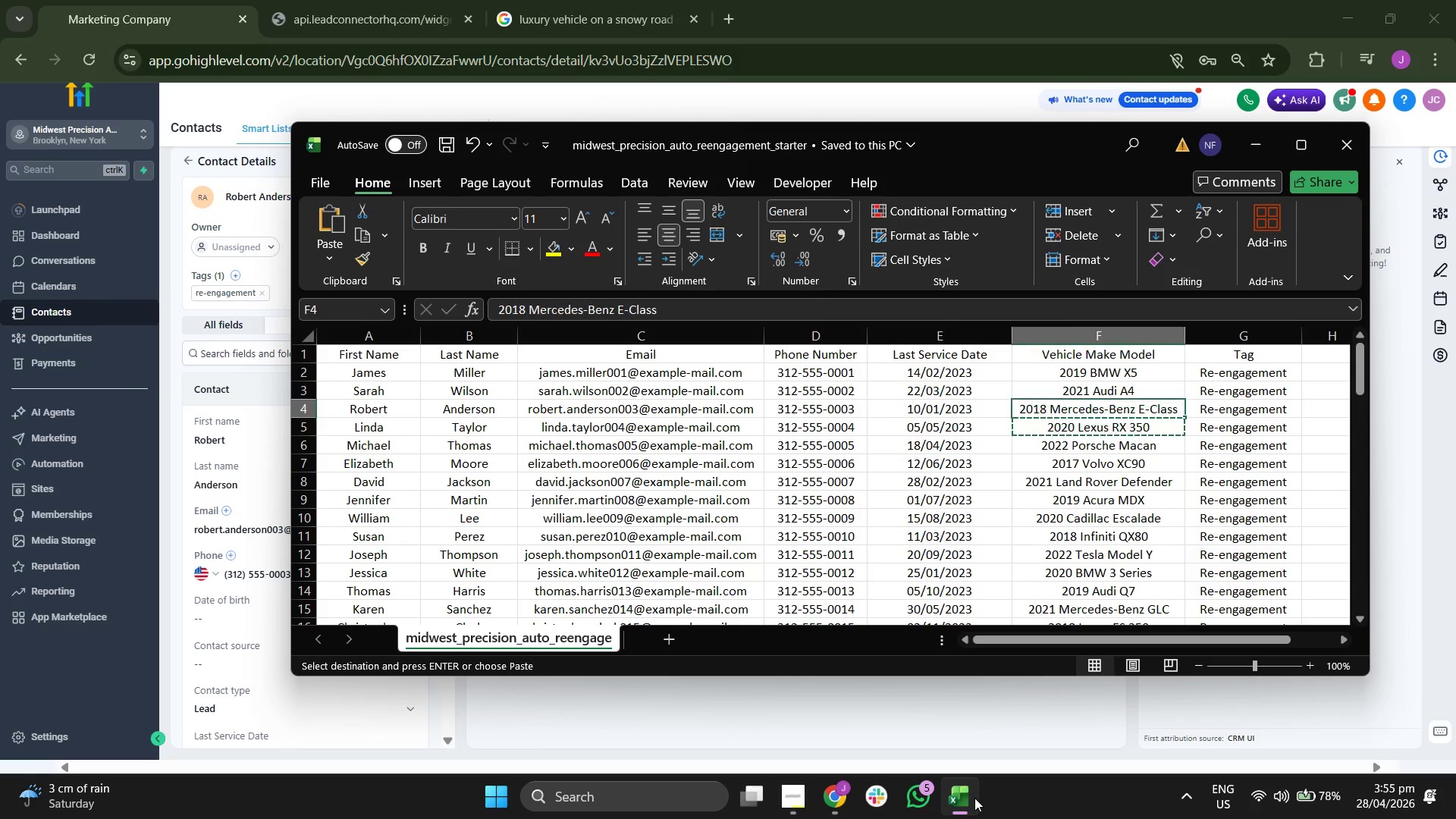 
key(Control+ControlLeft)
 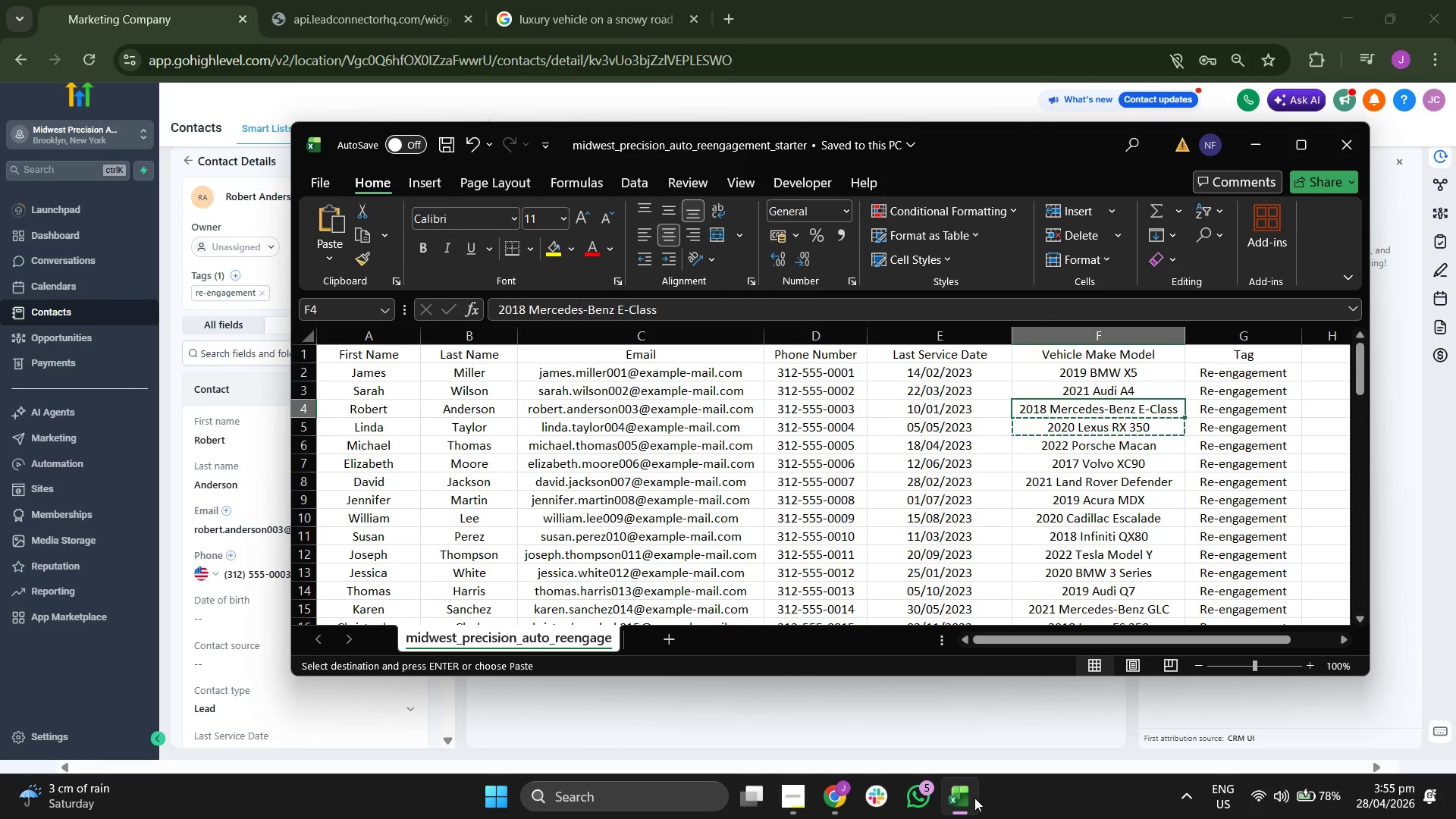 
key(Control+C)
 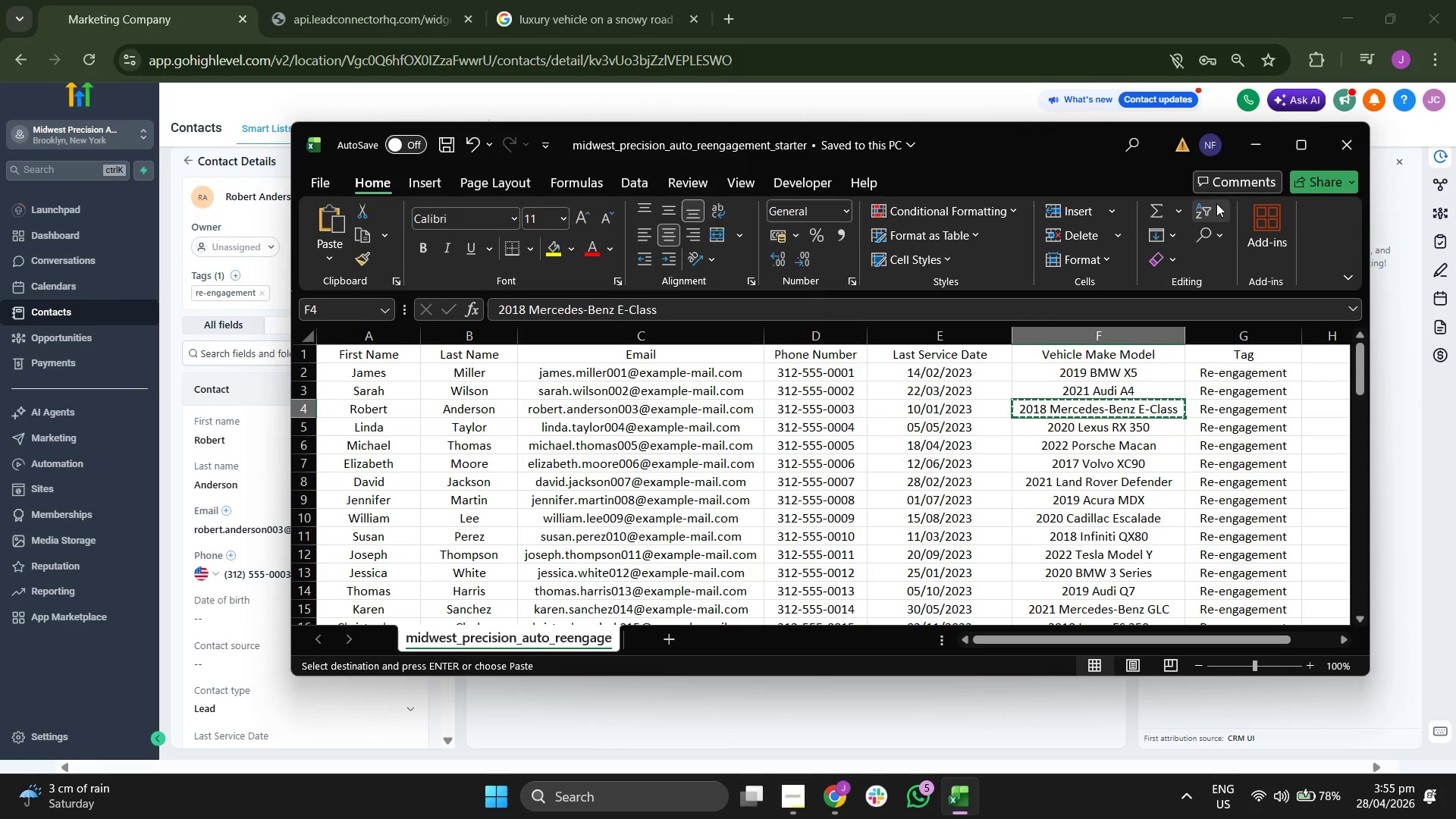 
left_click([1243, 158])
 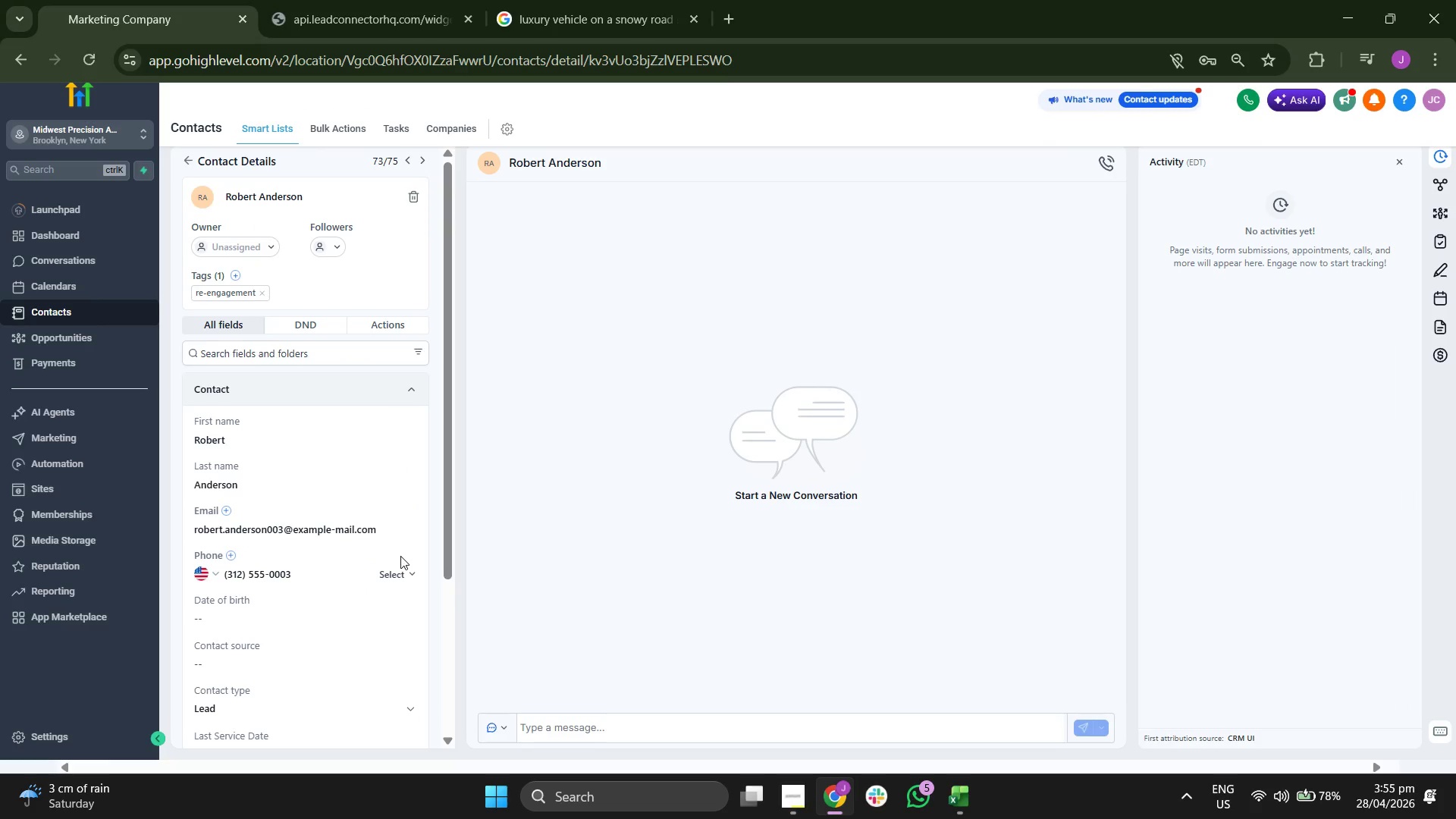 
scroll: coordinate [350, 578], scroll_direction: down, amount: 4.0
 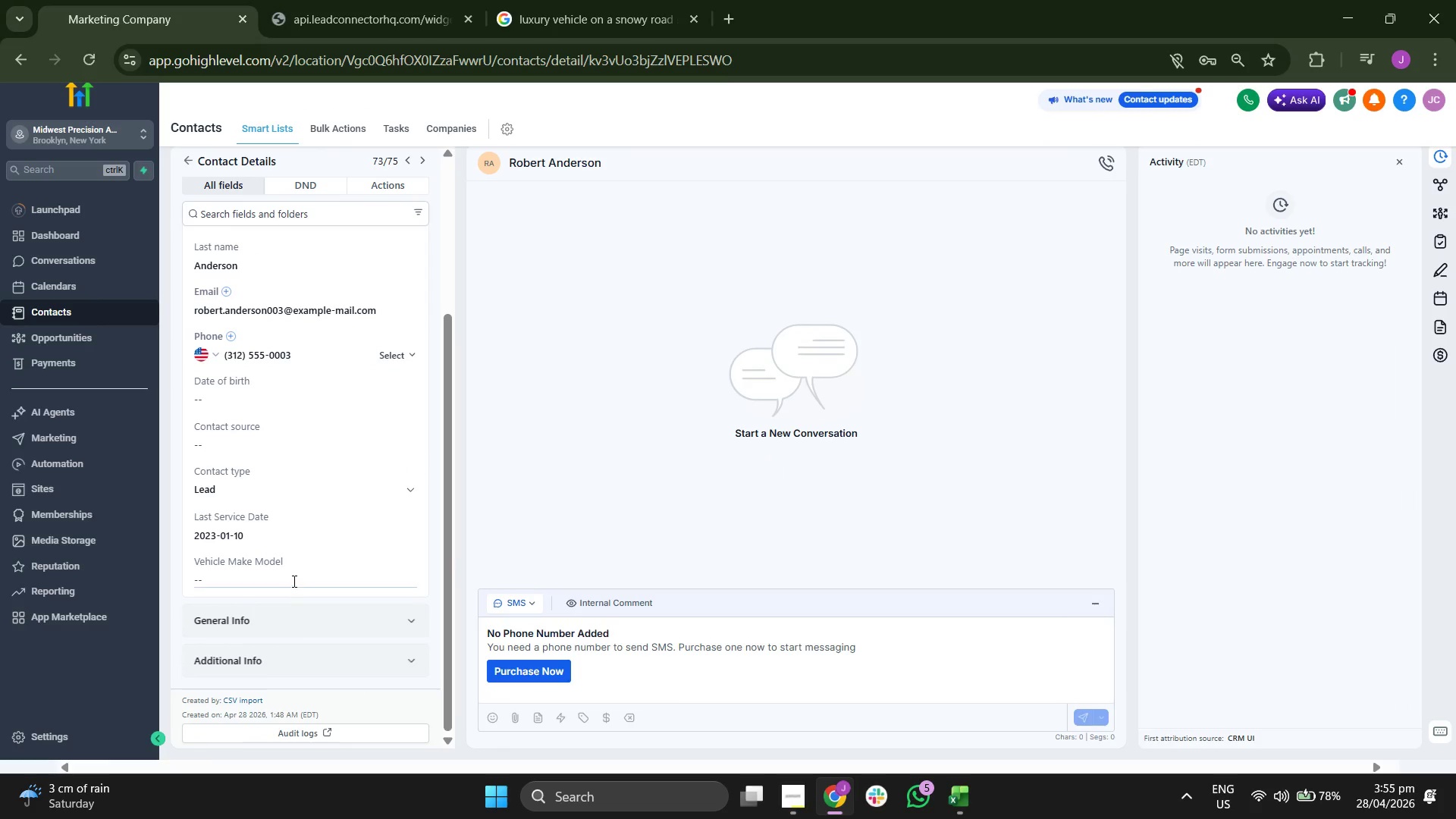 
key(Control+ControlLeft)
 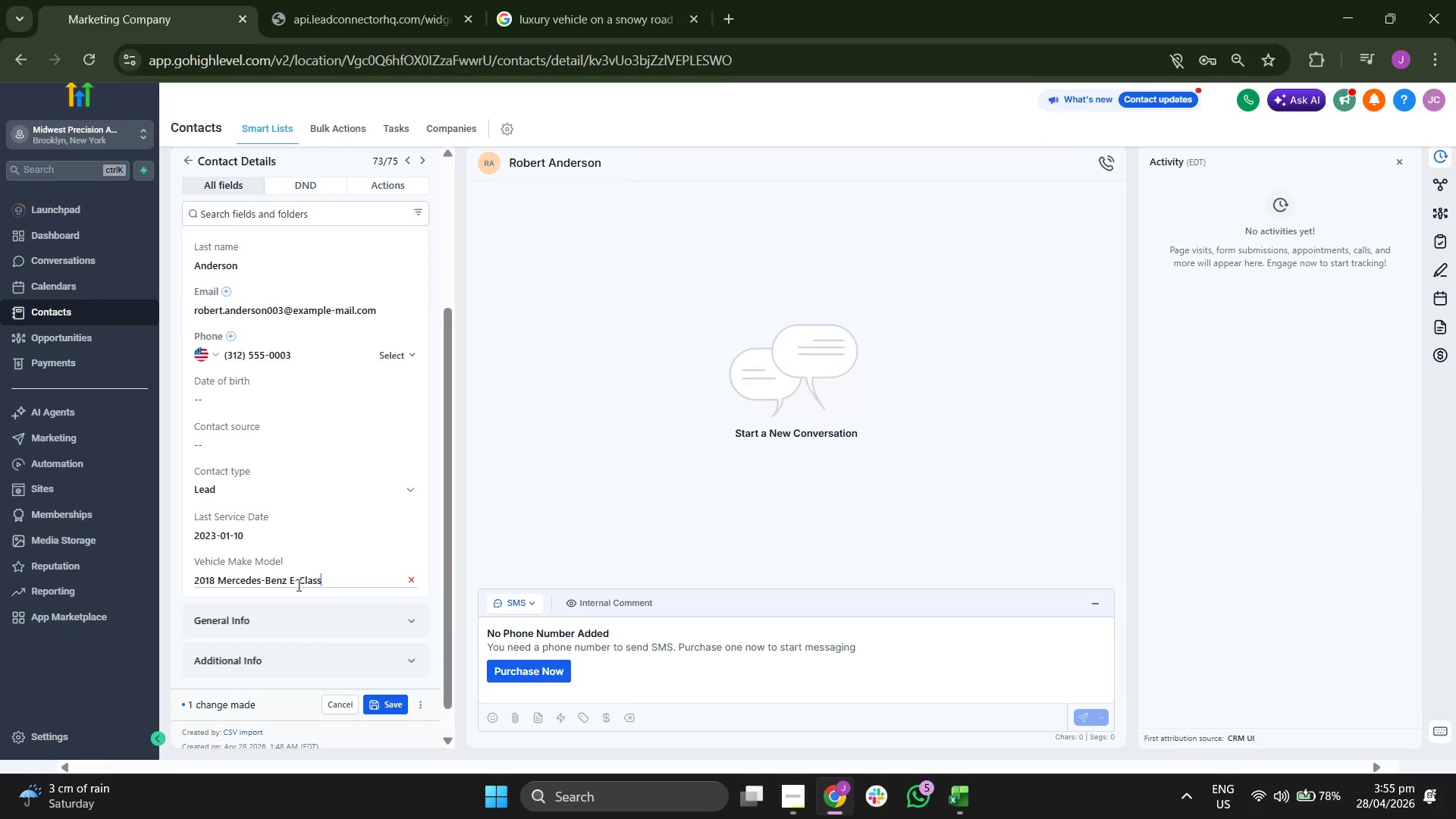 
key(Control+V)
 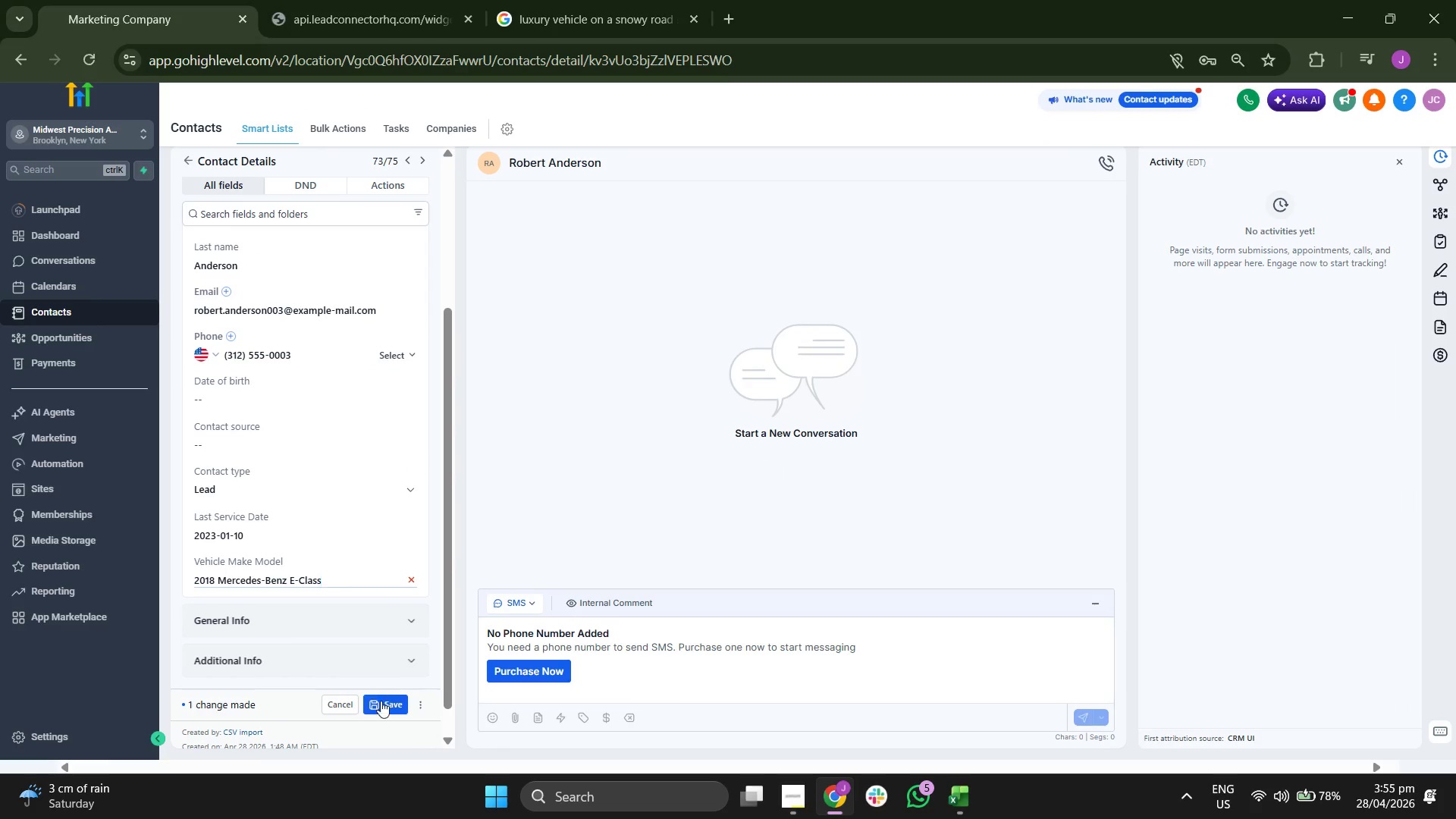 
left_click([385, 706])
 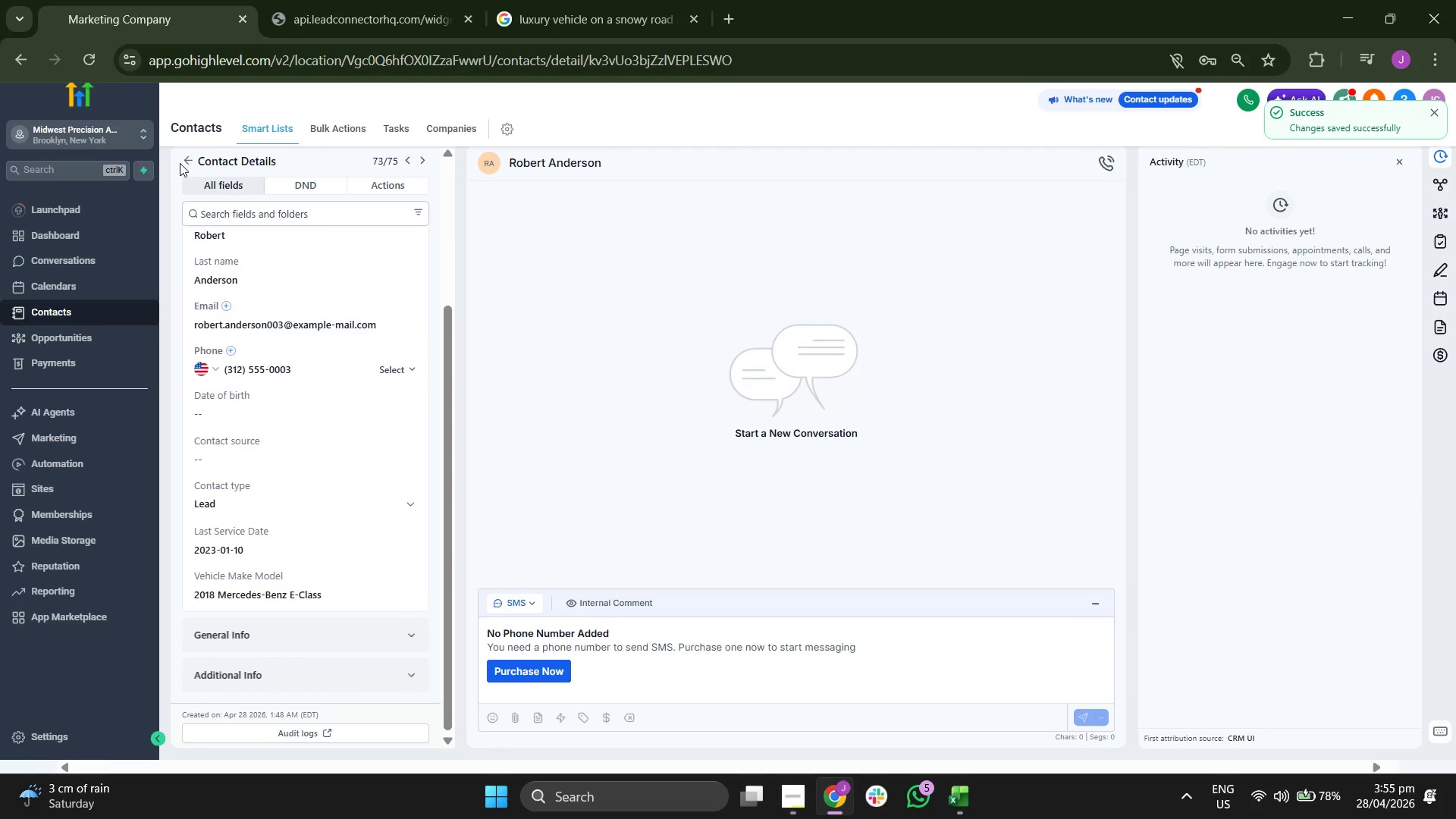 
left_click([182, 155])
 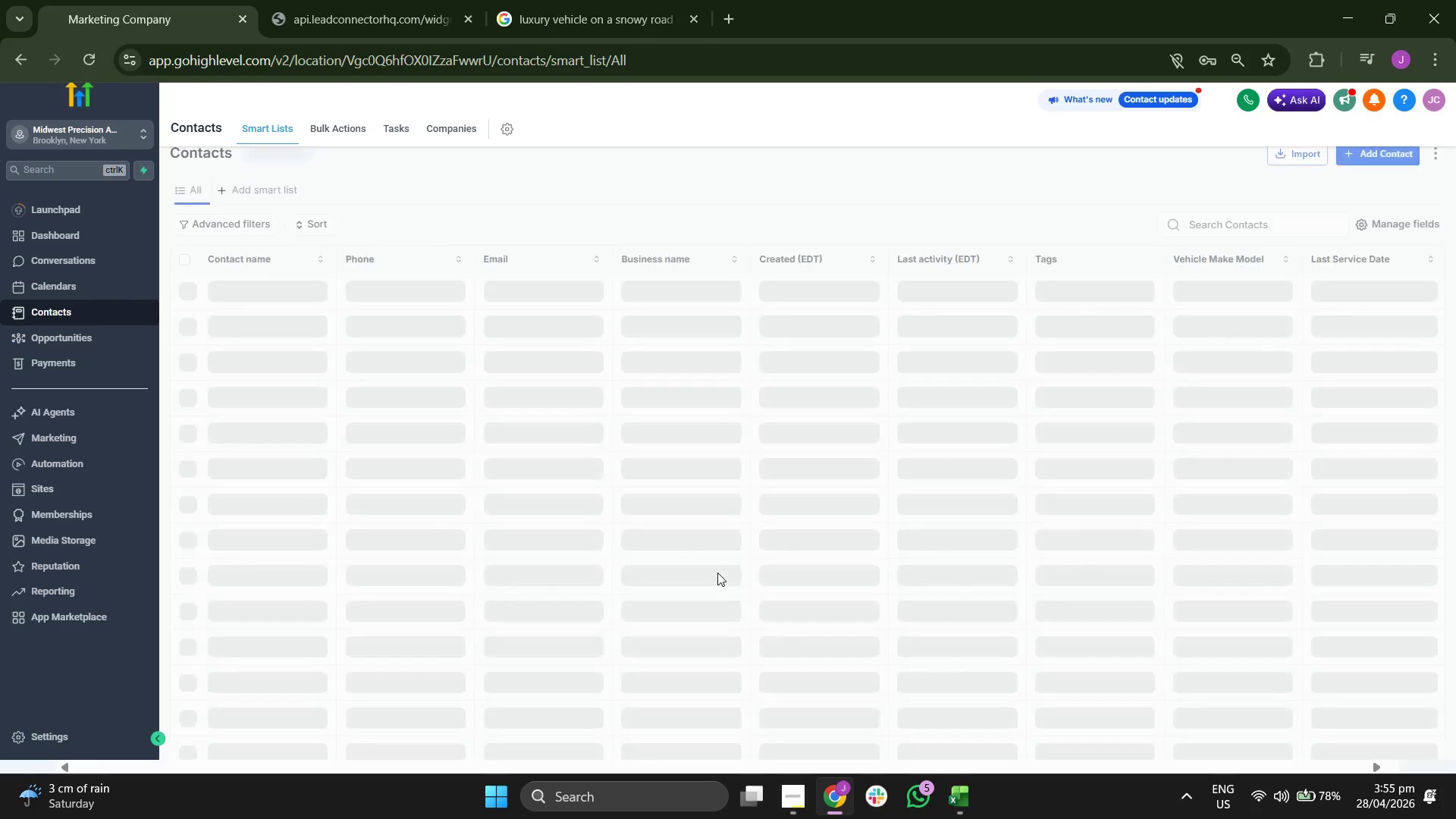 
scroll: coordinate [799, 516], scroll_direction: down, amount: 48.0
 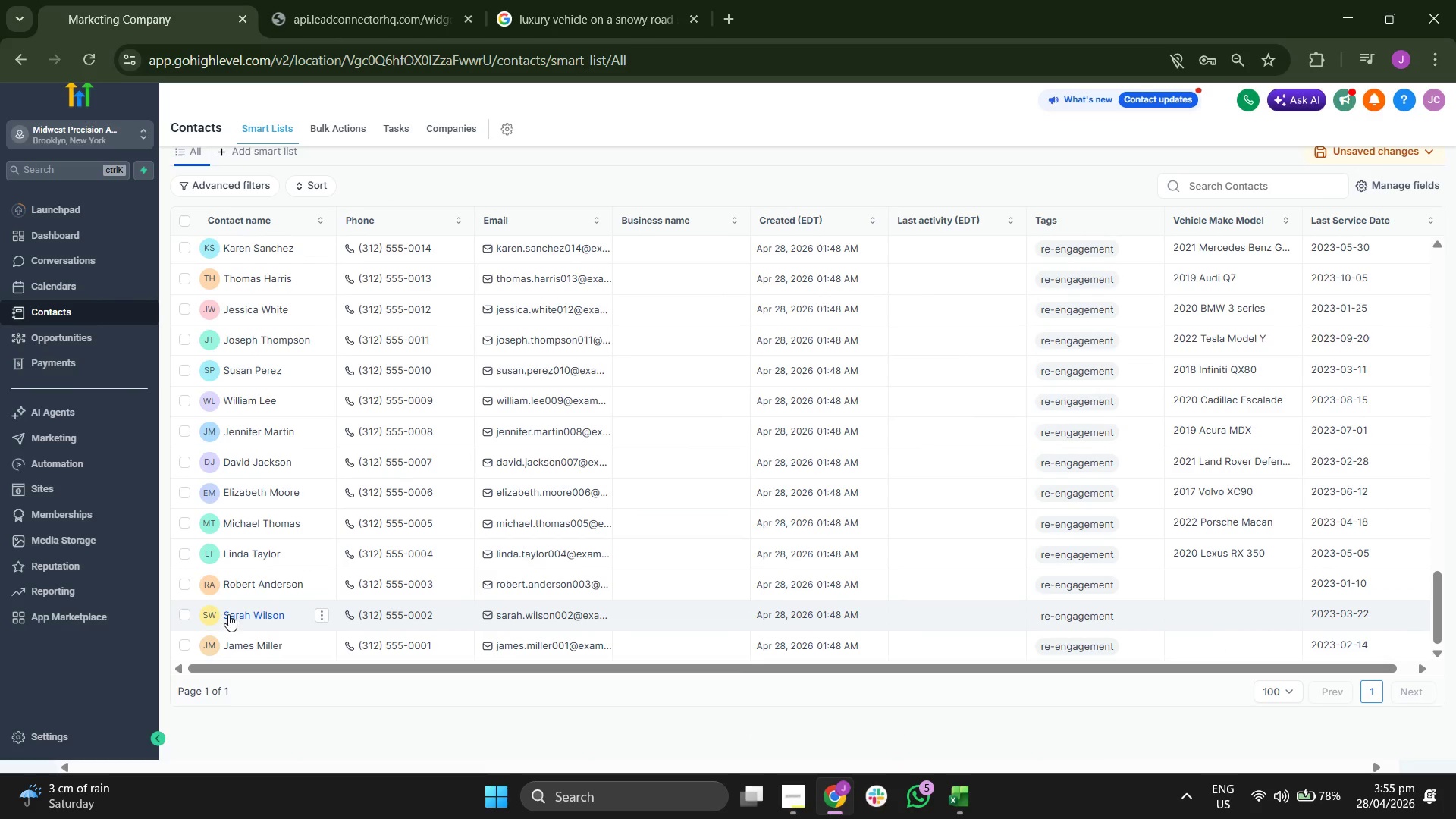 
left_click([242, 615])
 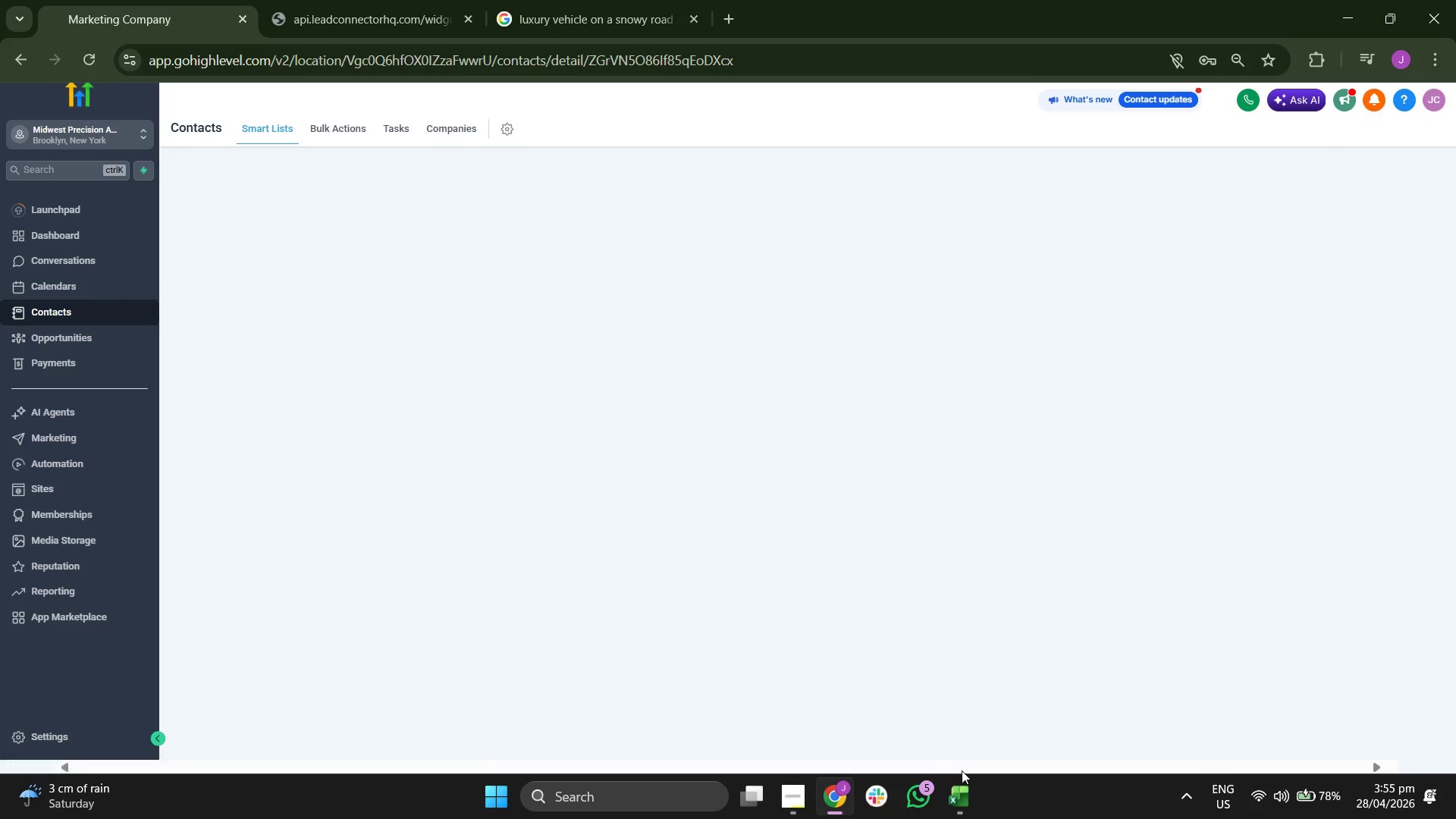 
left_click([961, 791])
 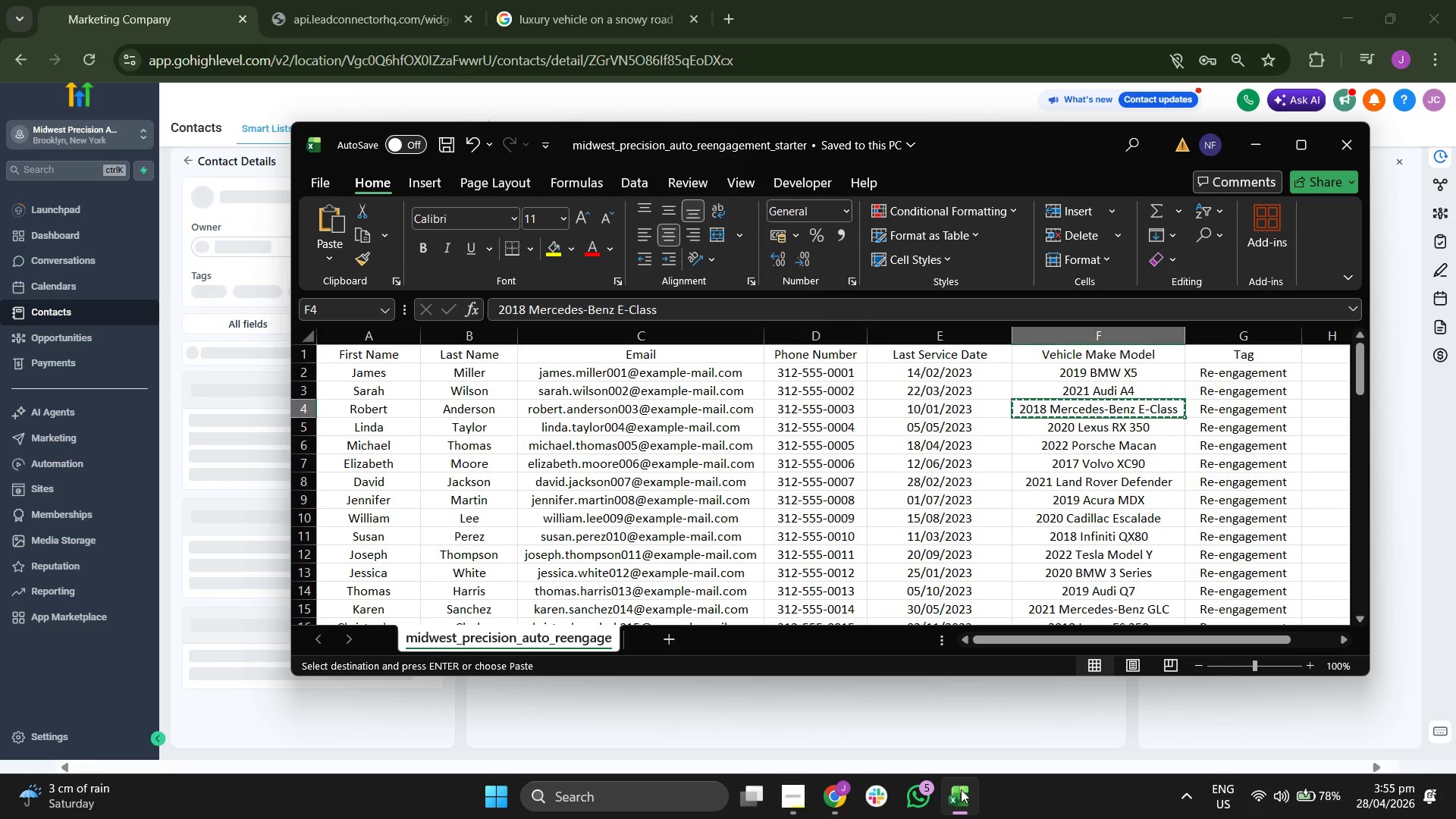 
key(ArrowUp)
 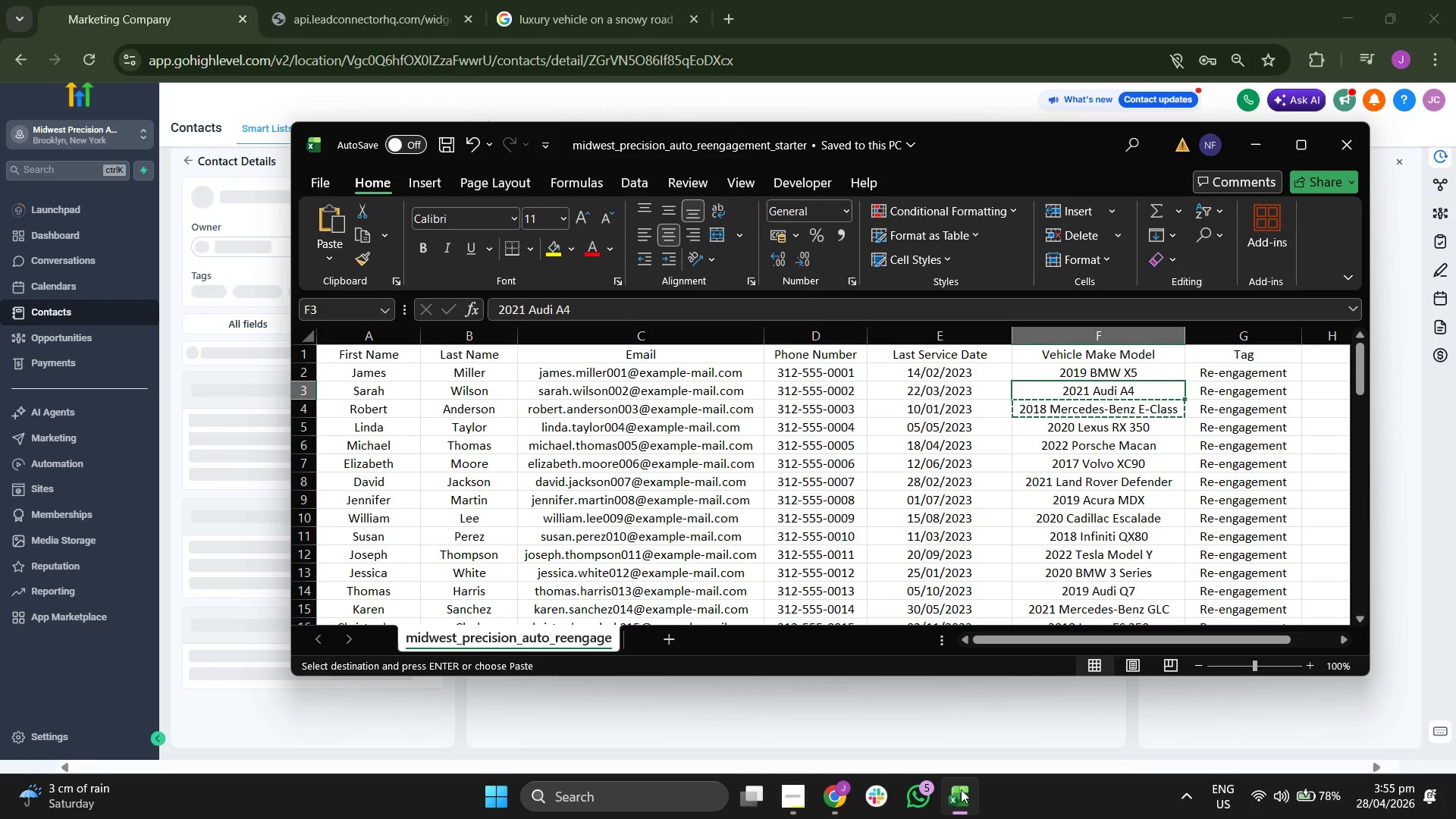 
key(Control+C)
 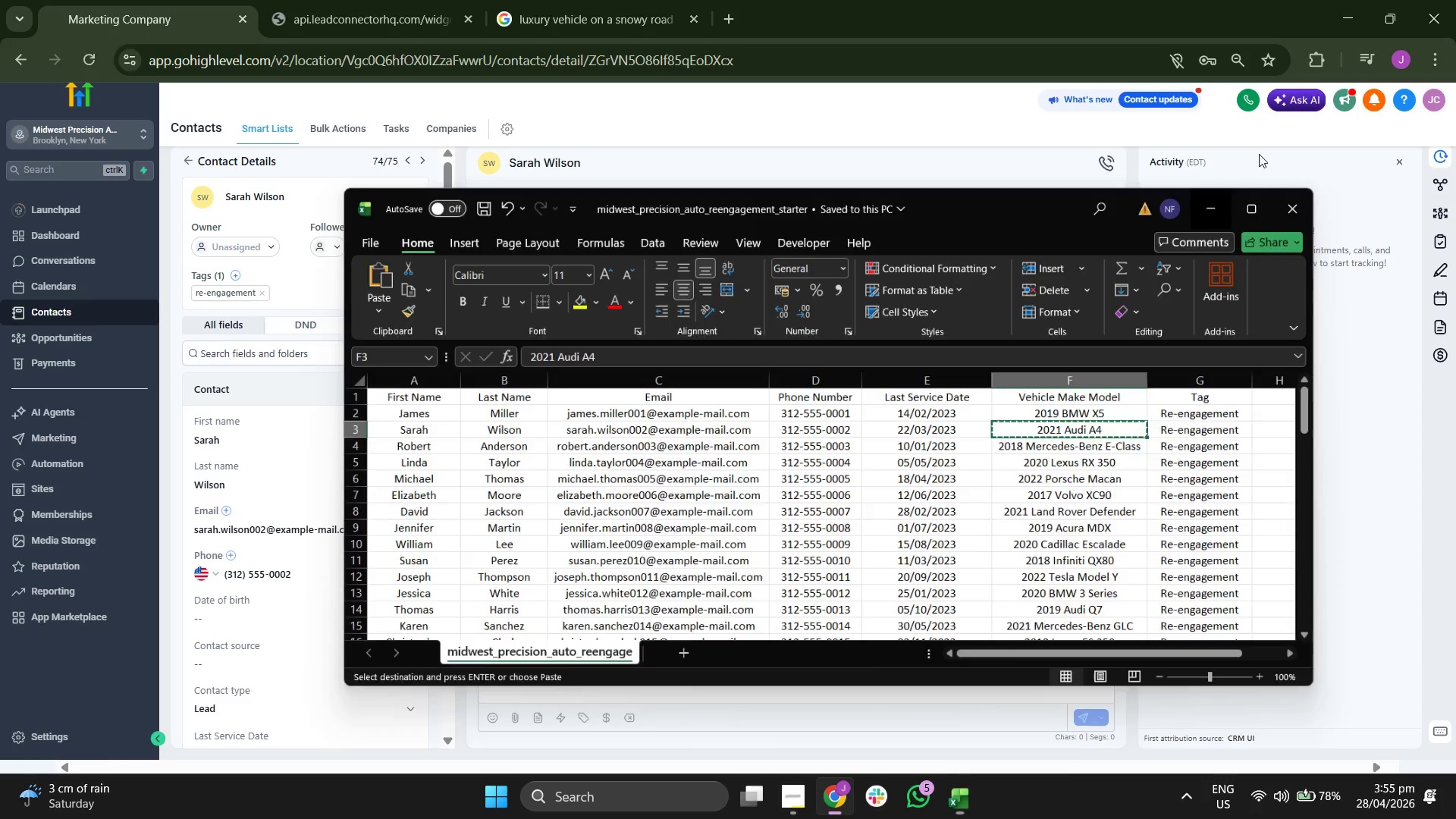 
scroll: coordinate [315, 538], scroll_direction: down, amount: 9.0
 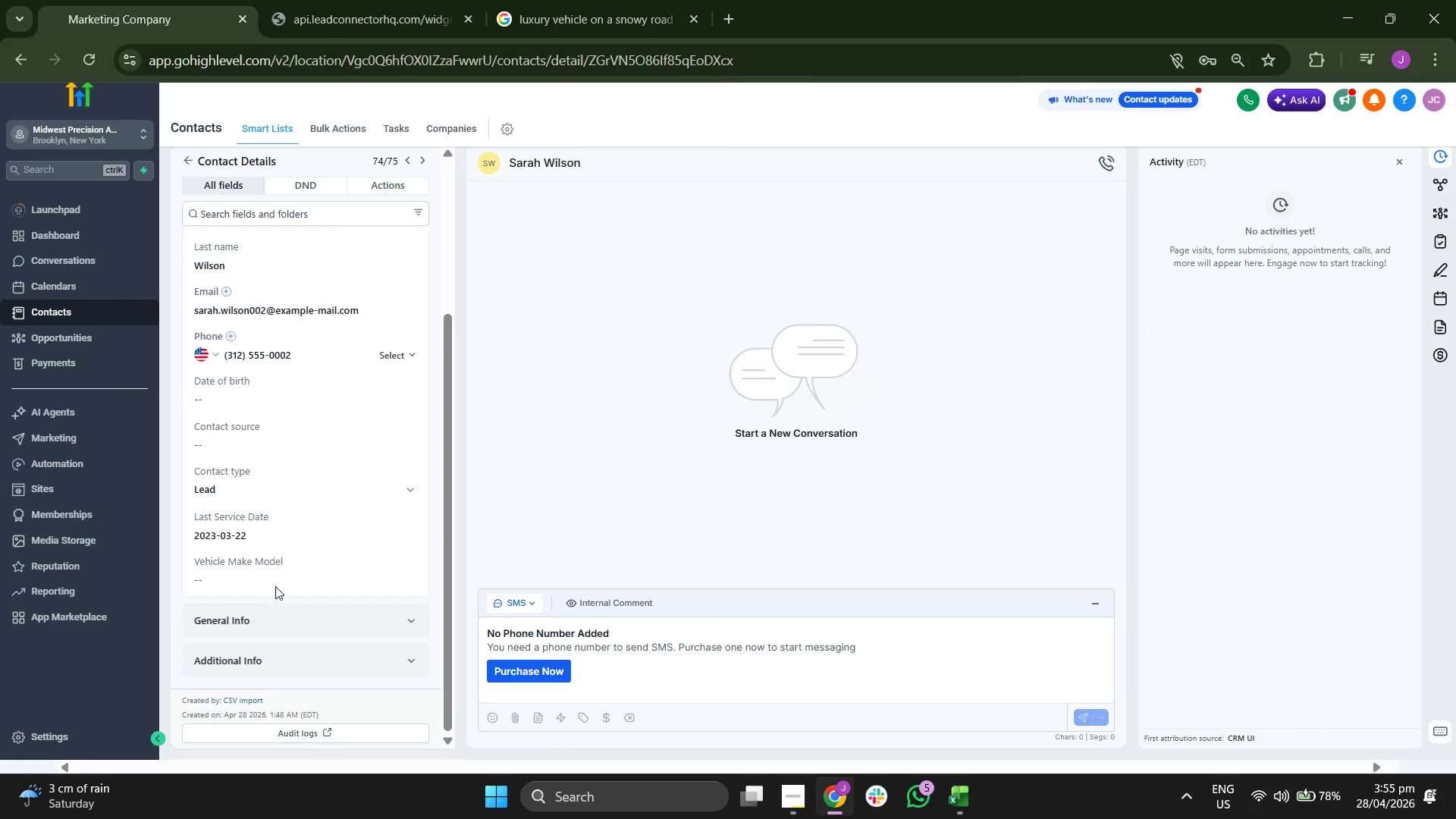 
left_click([280, 578])
 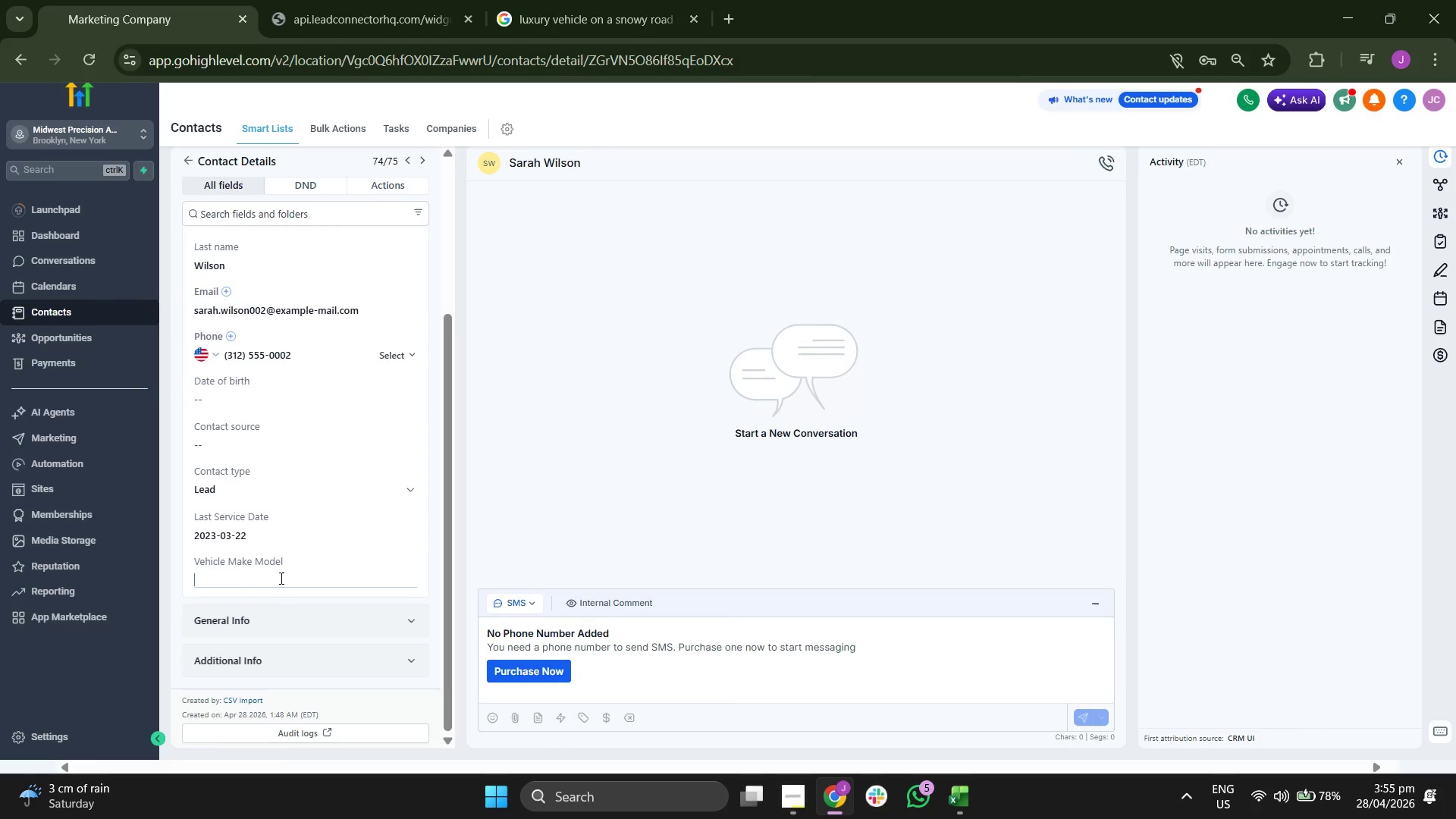 
key(Control+ControlLeft)
 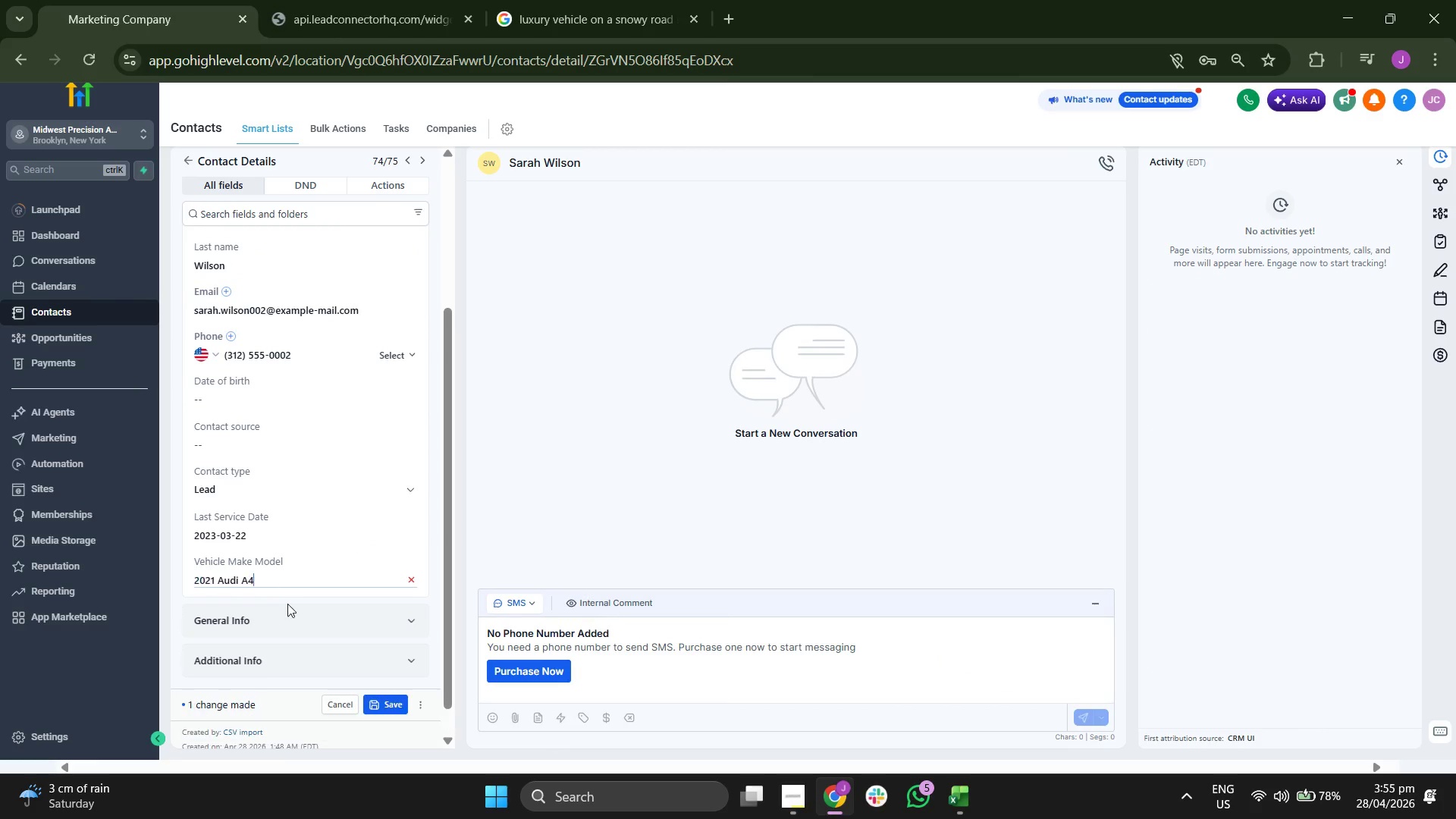 
key(Control+V)
 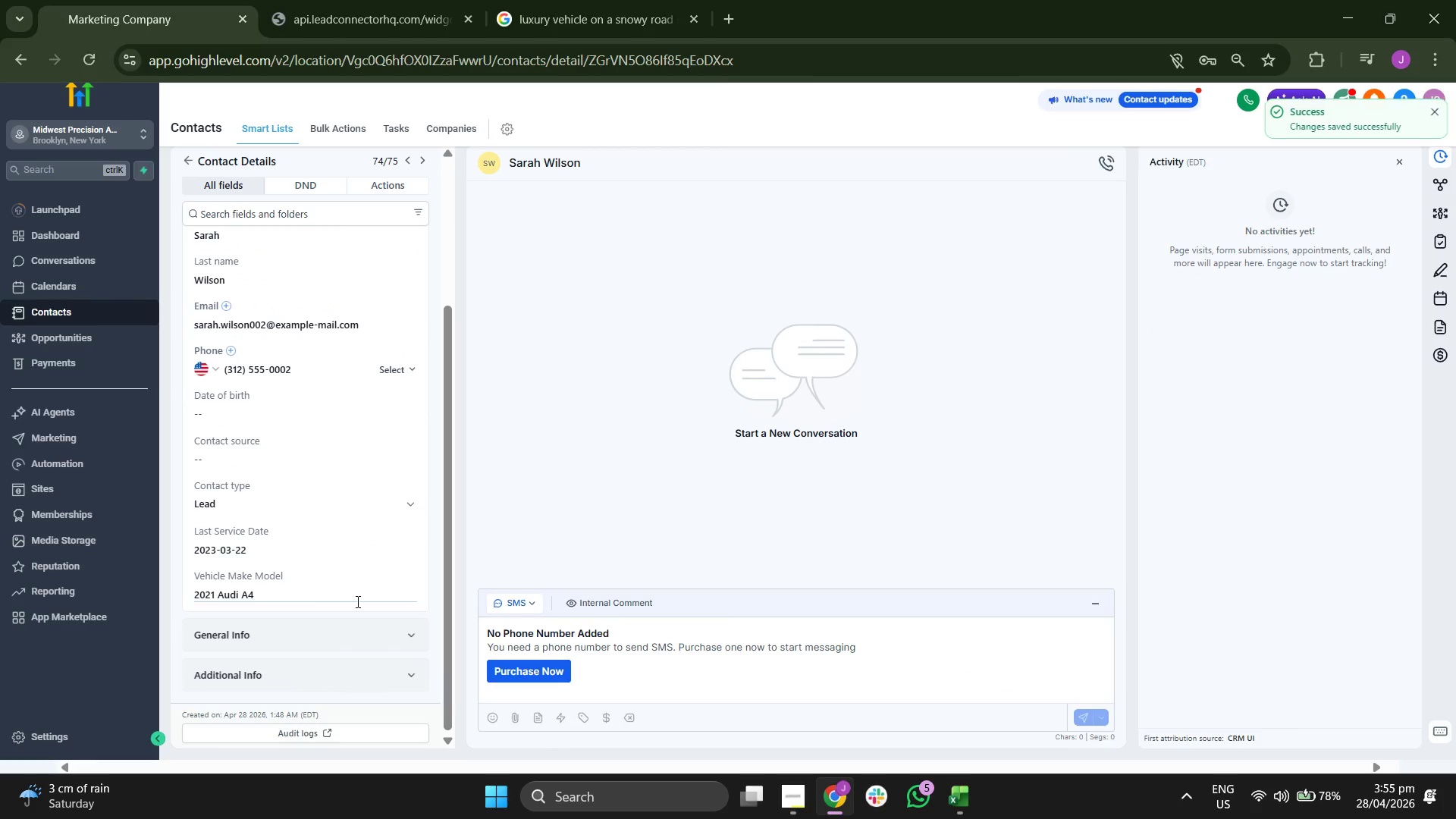 
scroll: coordinate [356, 601], scroll_direction: up, amount: 2.0
 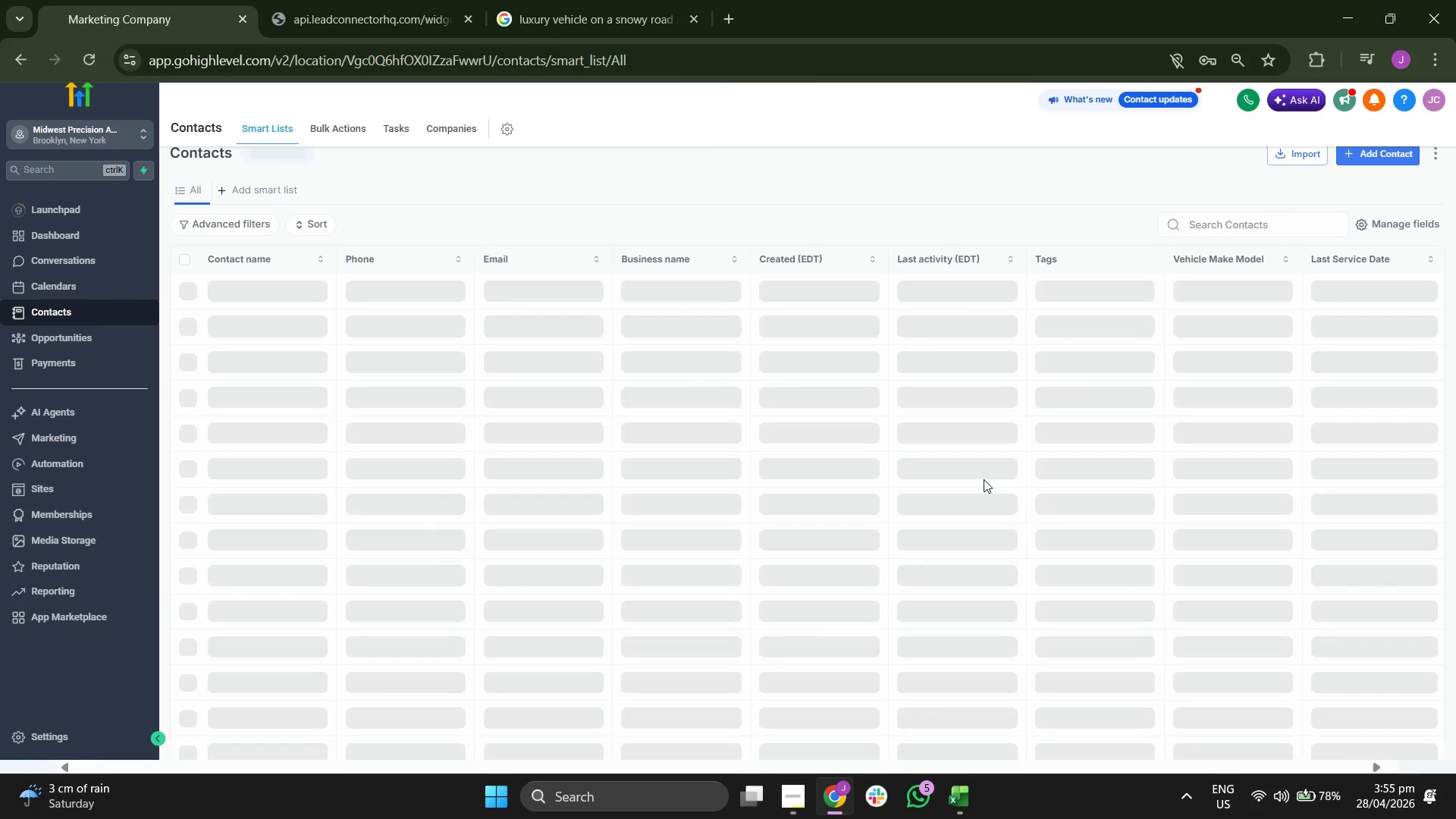 
wait(5.0)
 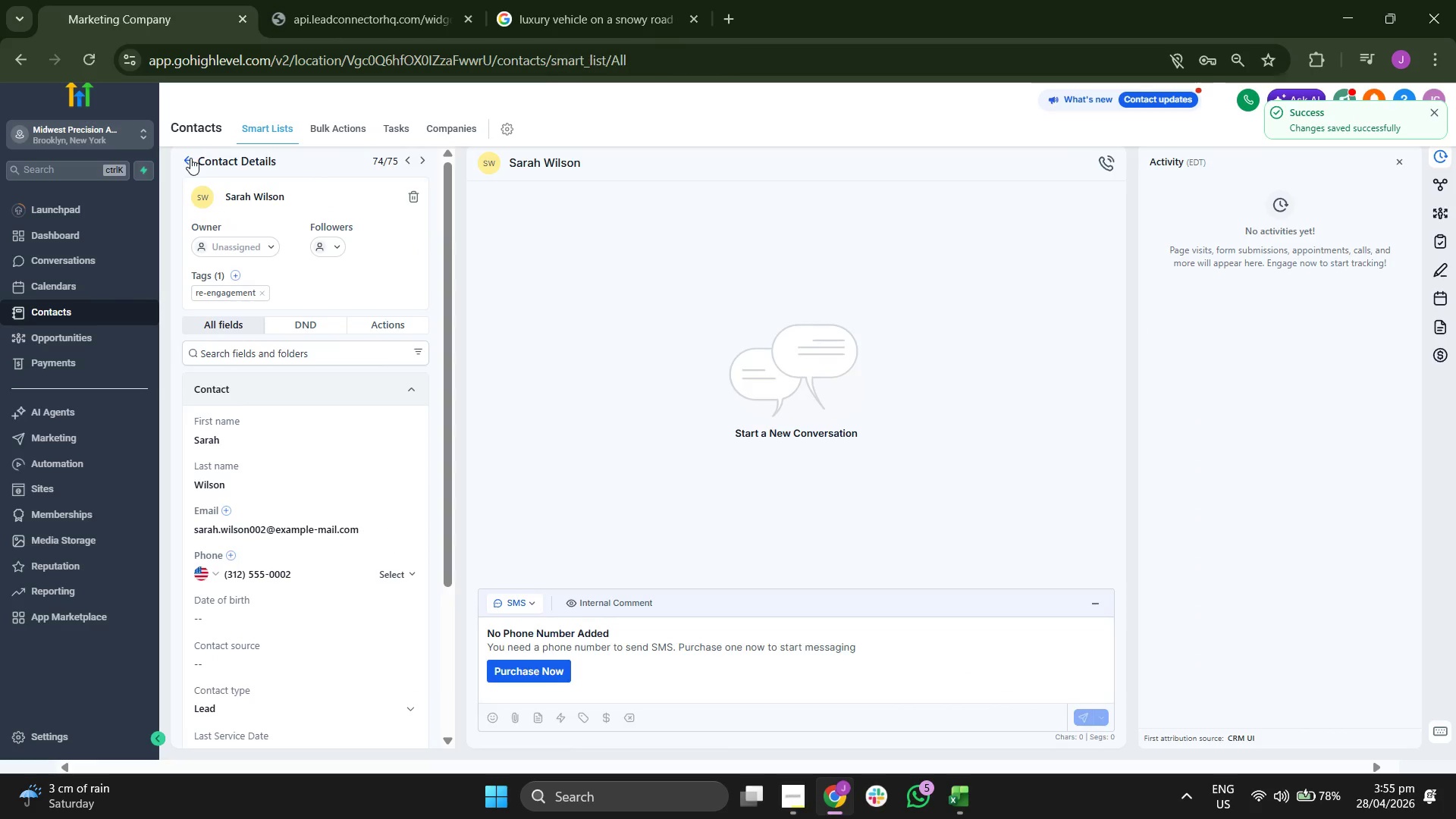 
scroll: coordinate [984, 479], scroll_direction: down, amount: 27.0
 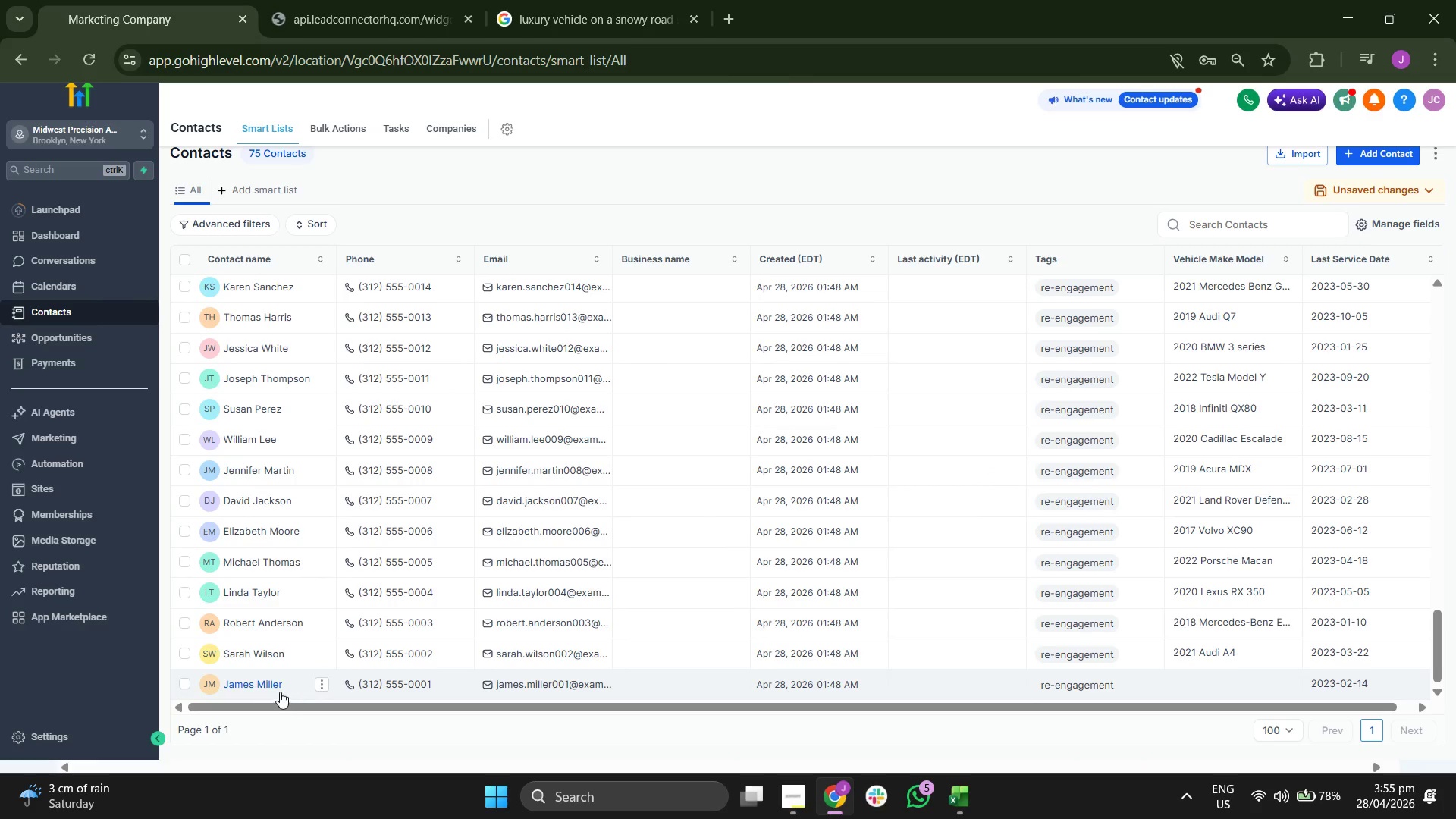 
left_click([264, 683])
 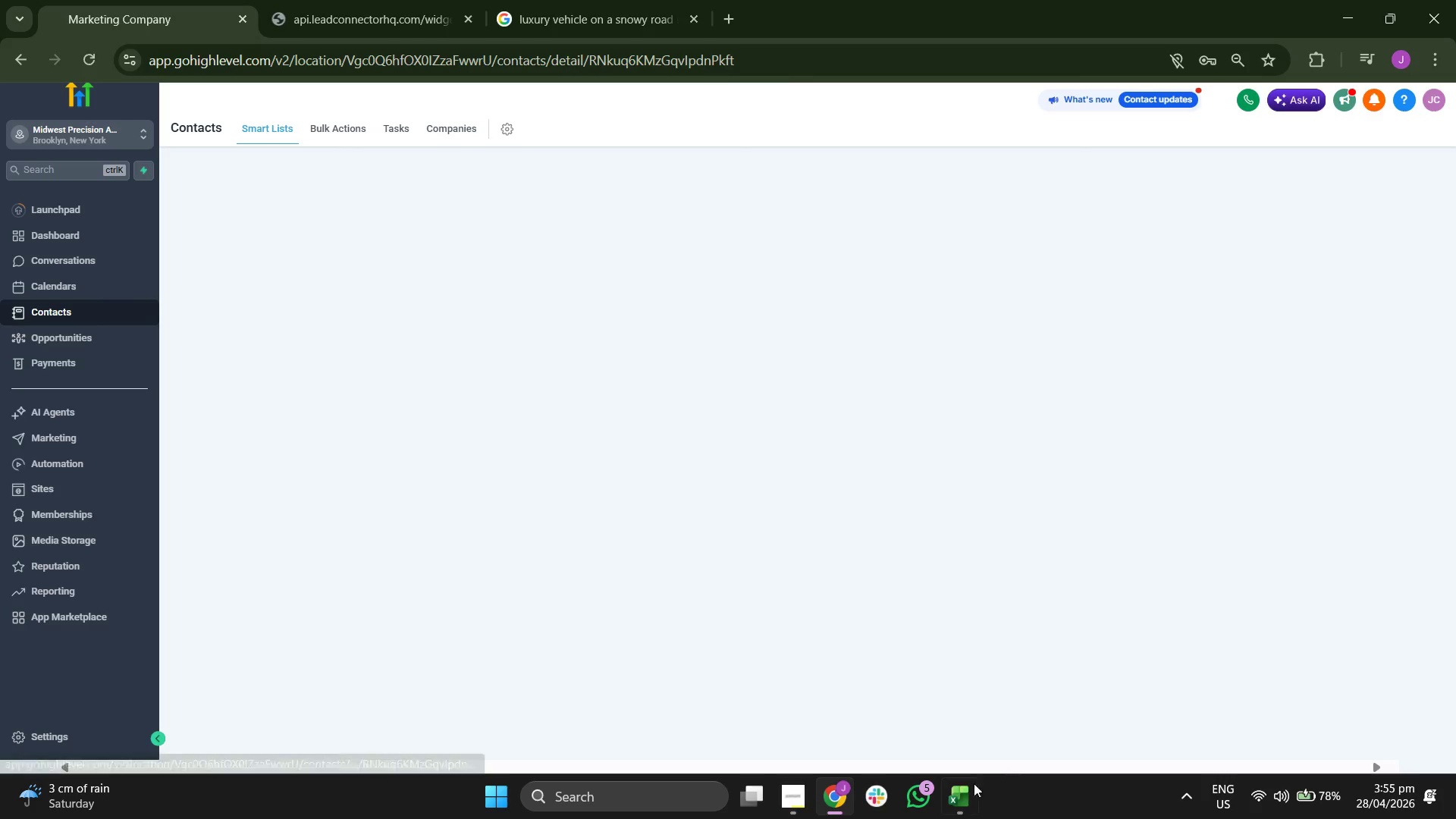 
left_click([970, 791])
 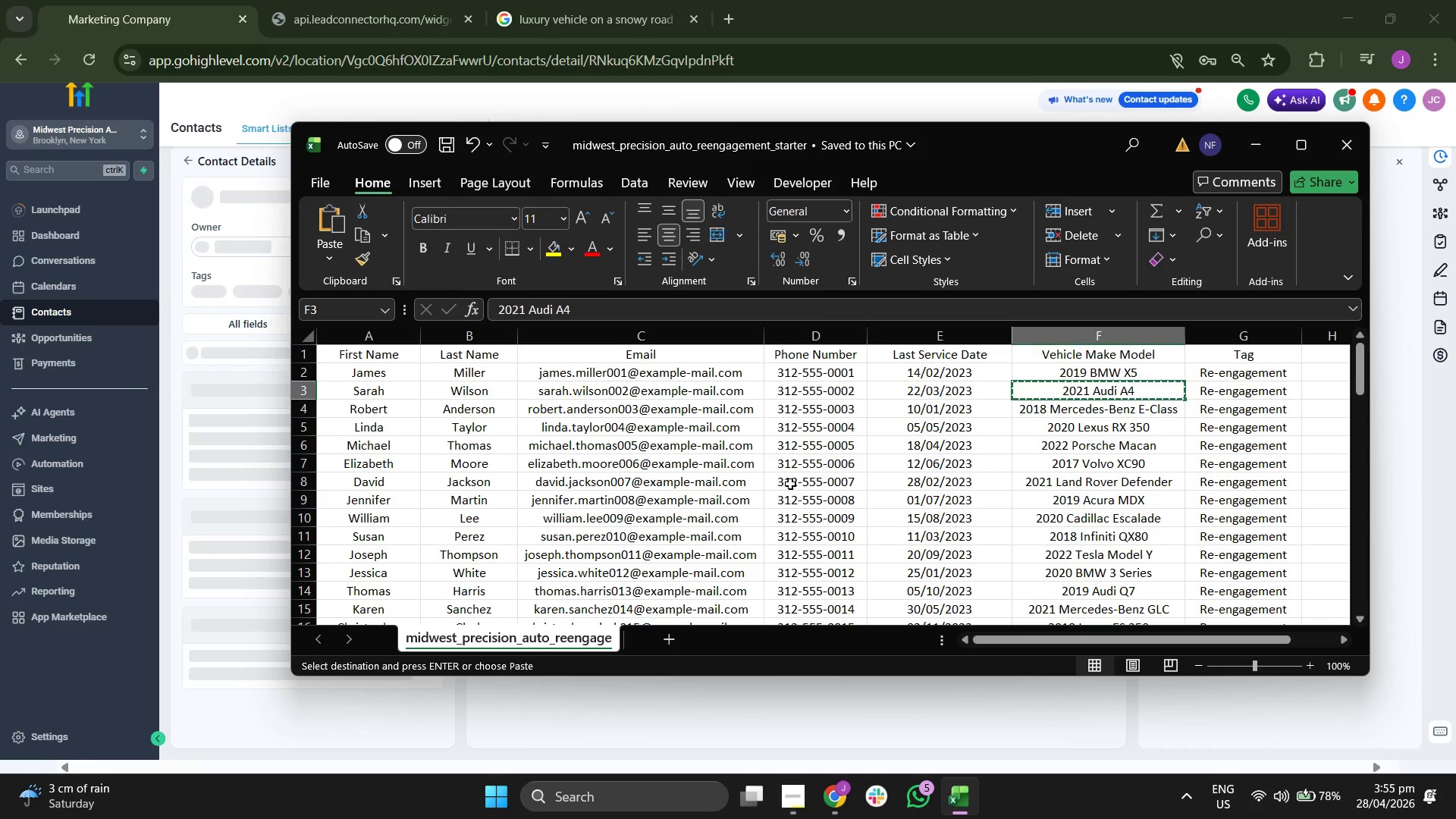 
key(ArrowUp)
 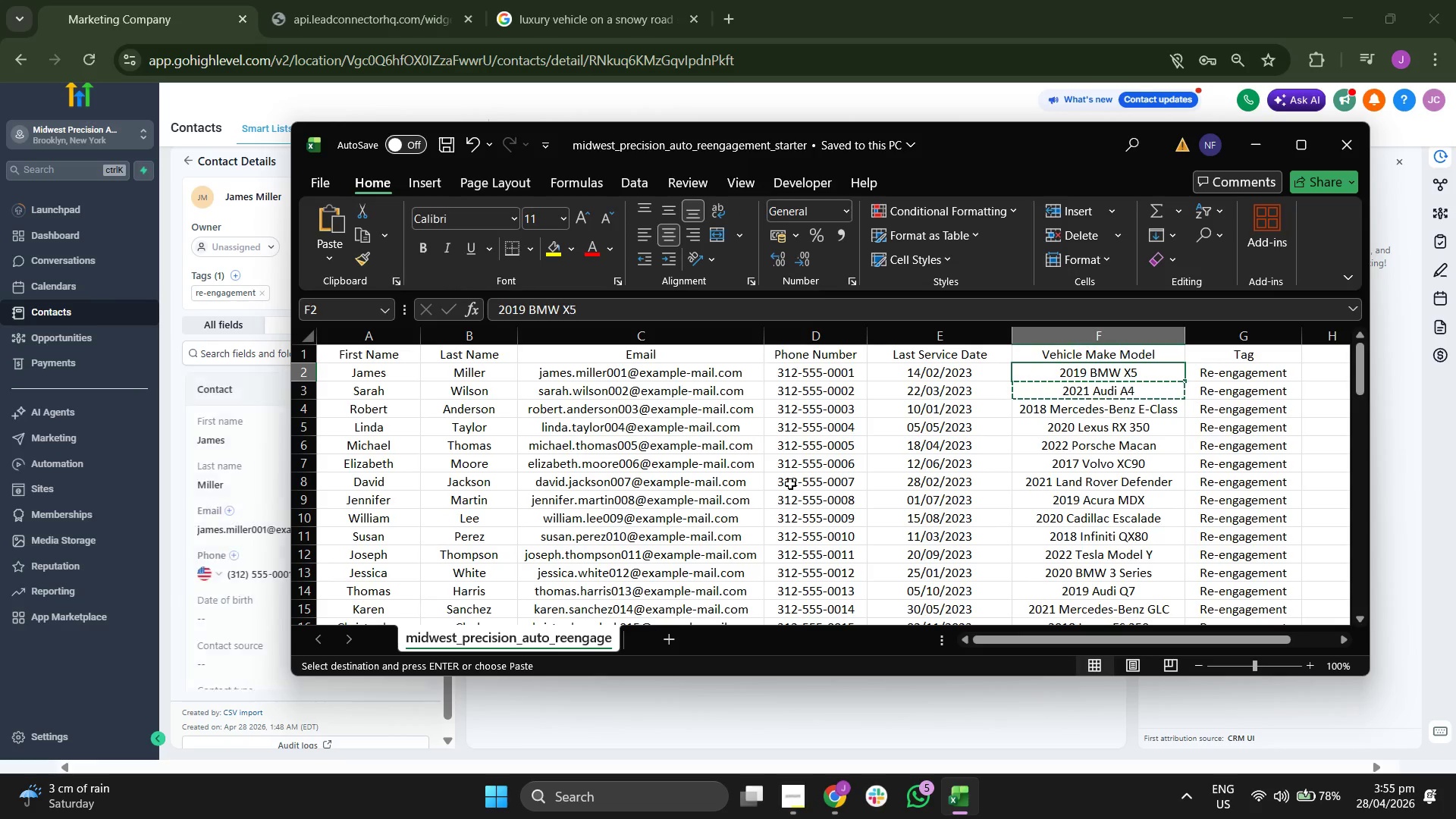 
key(Control+C)
 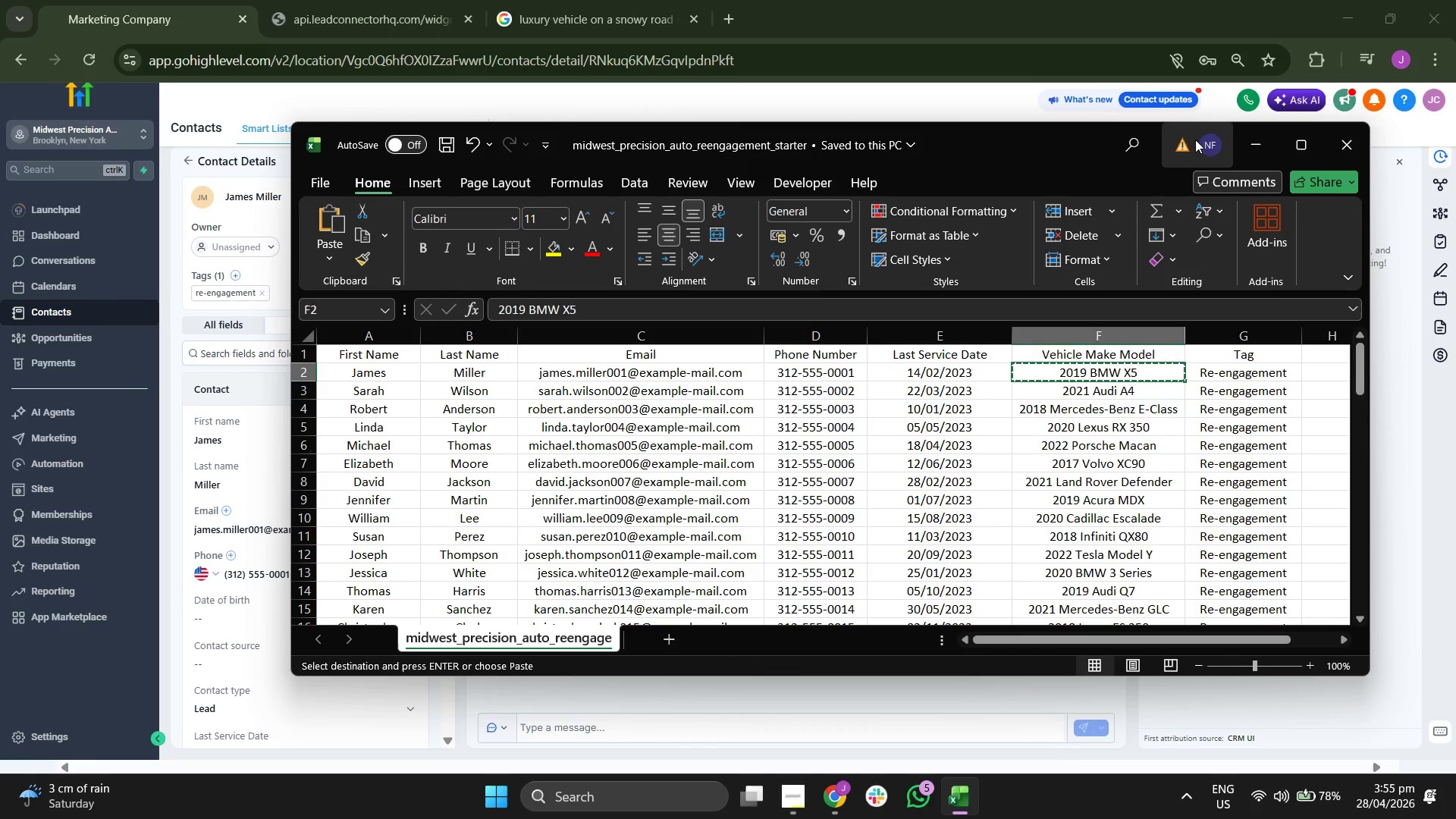 
left_click([1244, 143])
 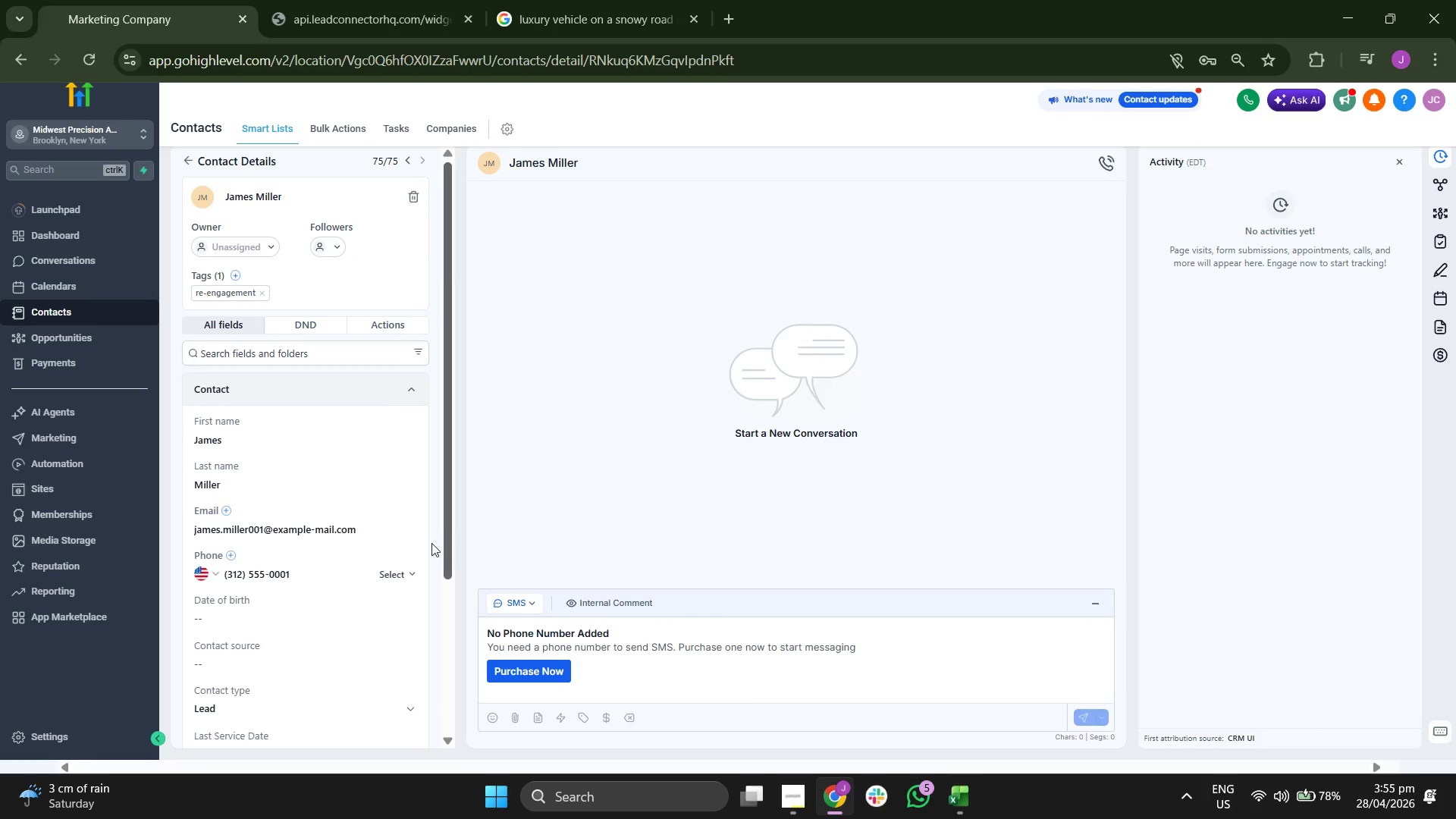 
scroll: coordinate [340, 548], scroll_direction: down, amount: 2.0
 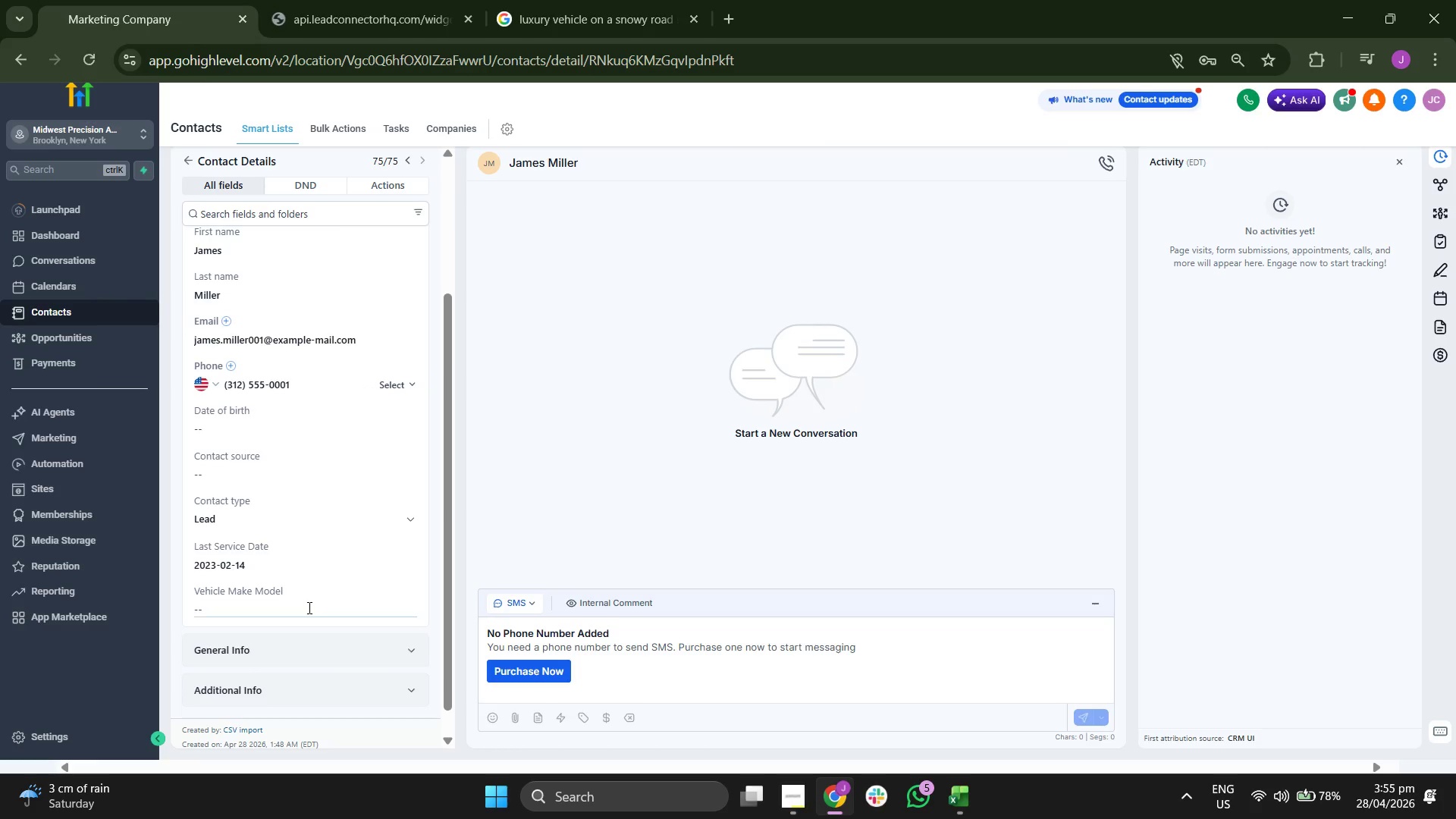 
left_click([307, 608])
 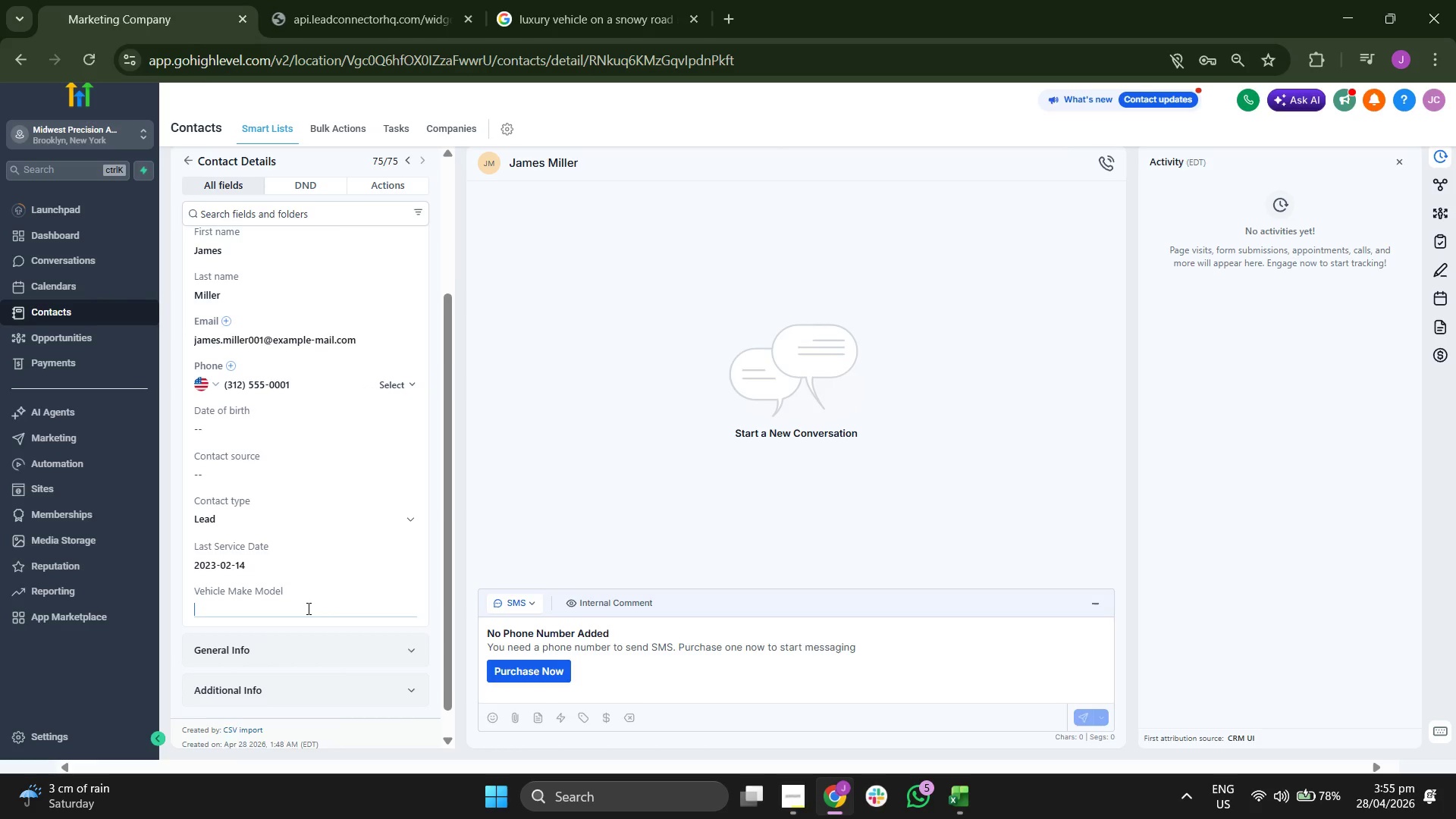 
key(Control+ControlLeft)
 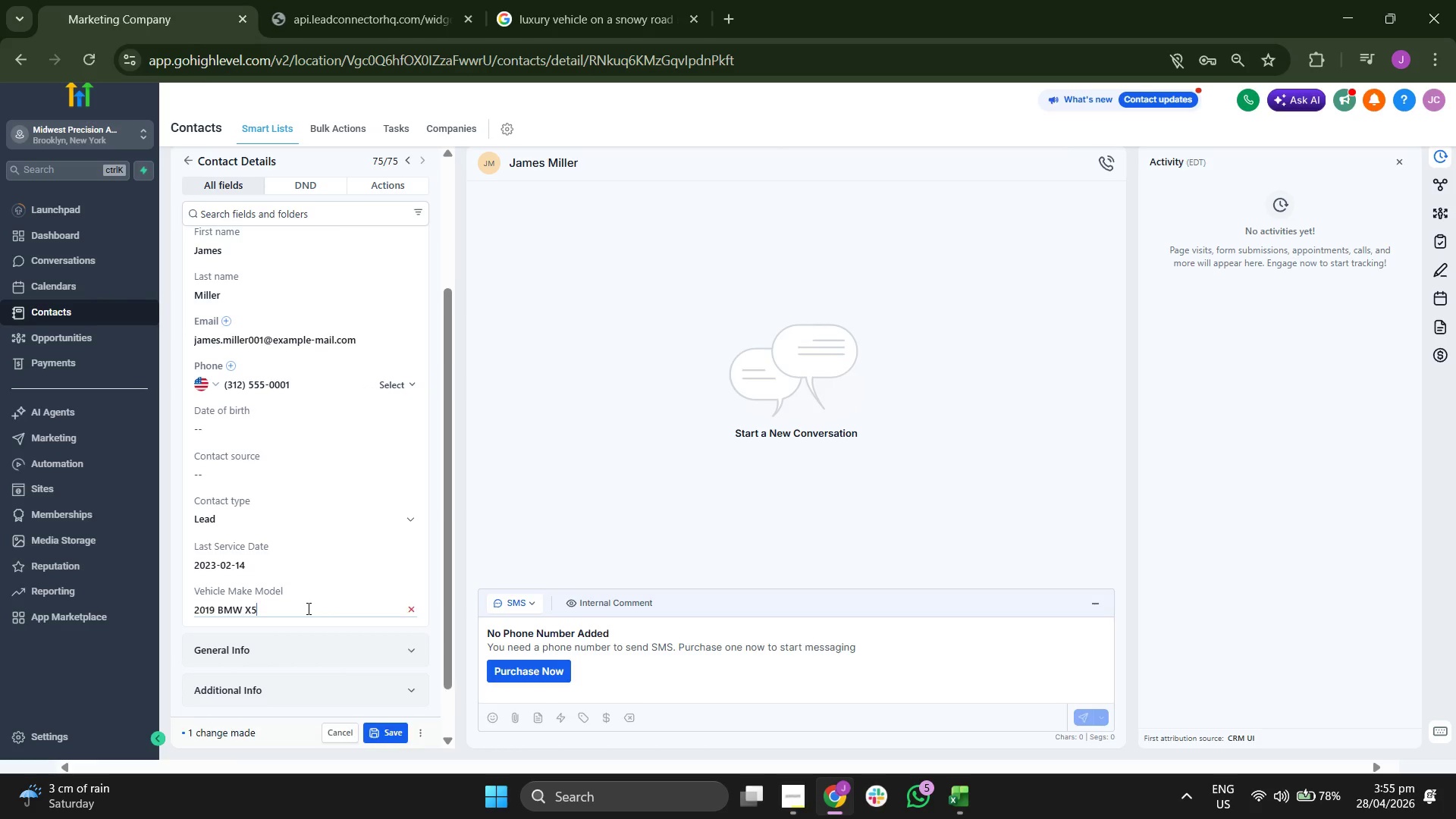 
key(Control+V)
 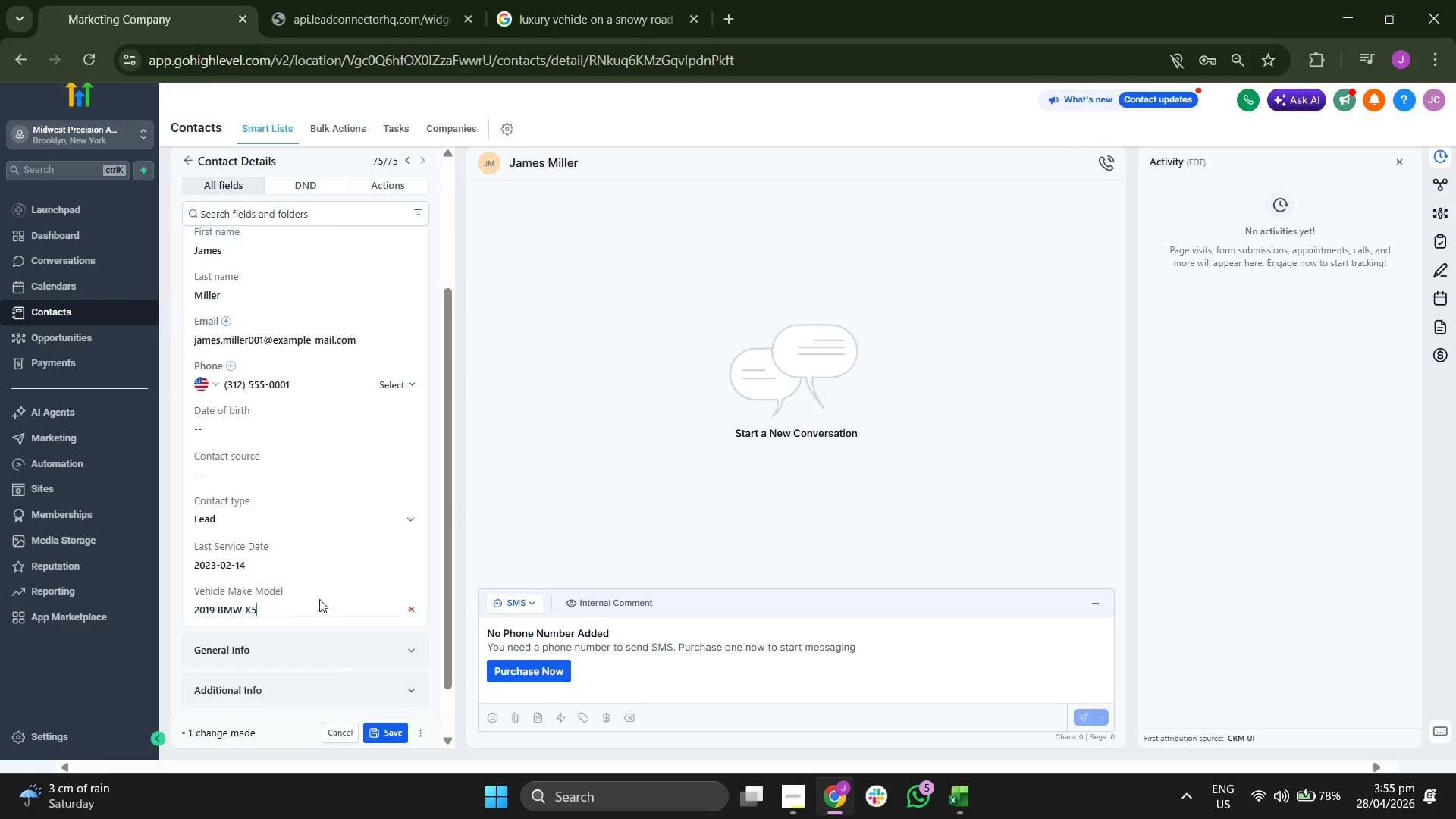 
scroll: coordinate [325, 592], scroll_direction: up, amount: 4.0
 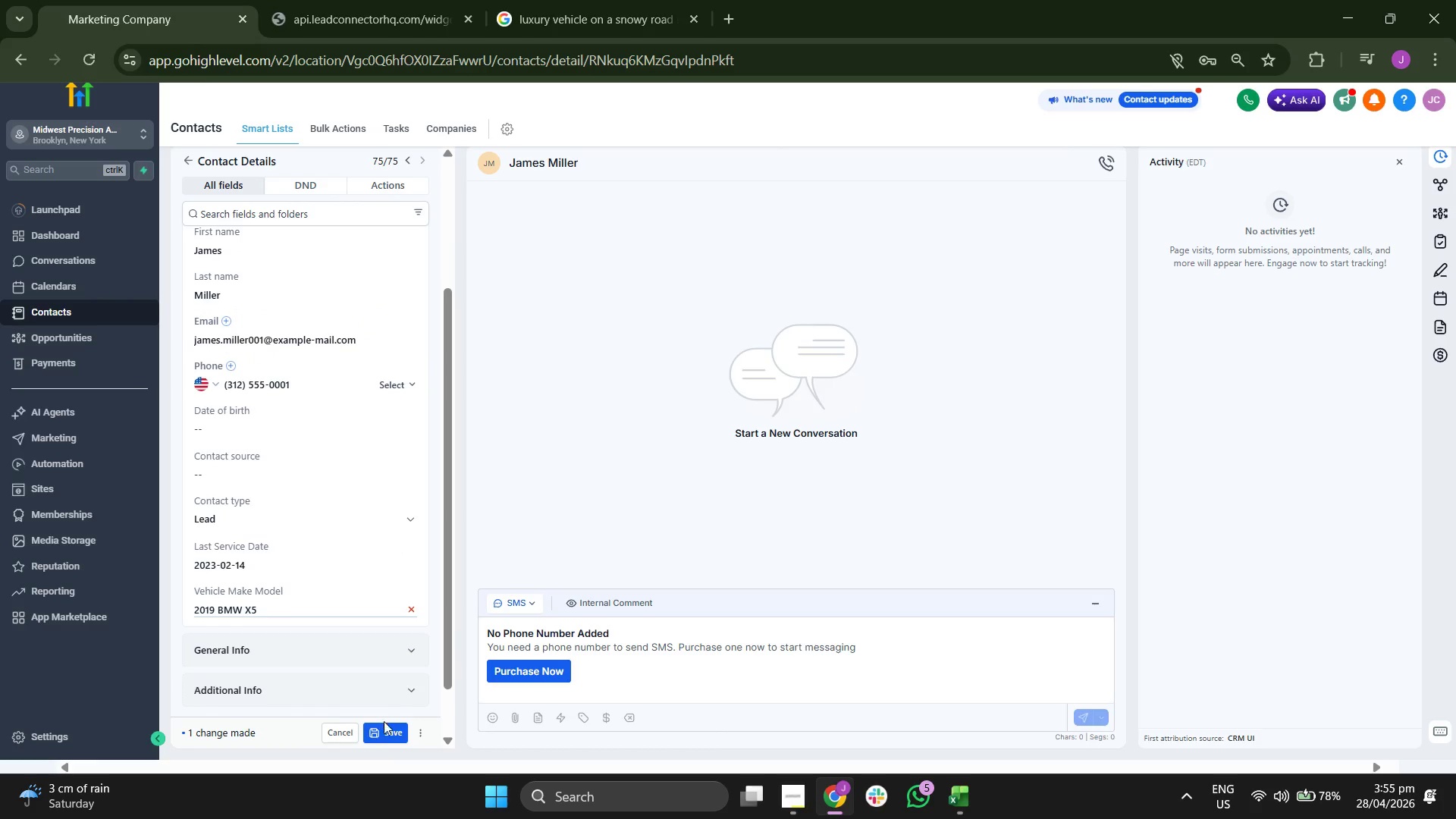 
left_click([385, 724])
 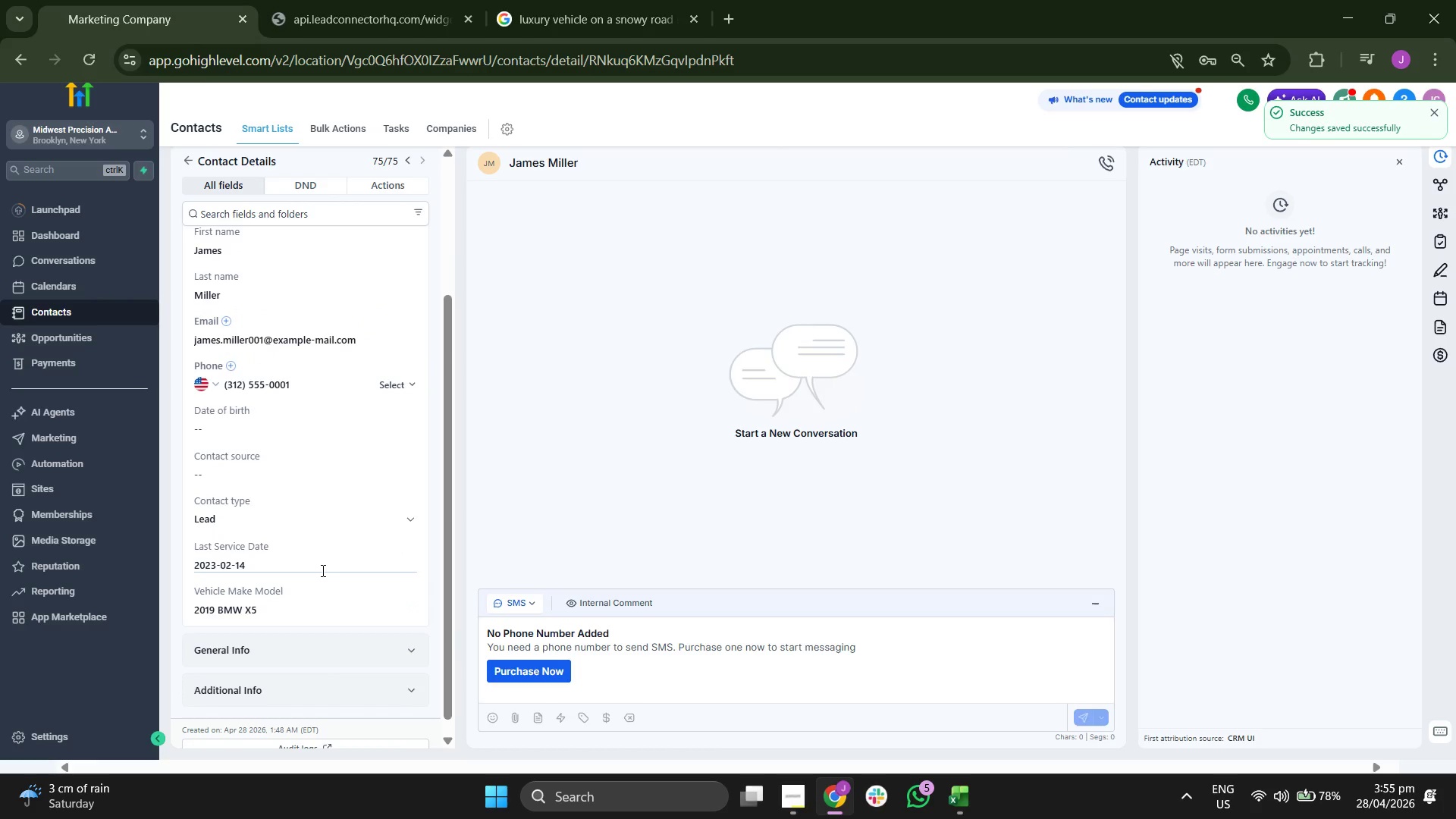 
scroll: coordinate [322, 570], scroll_direction: up, amount: 3.0
 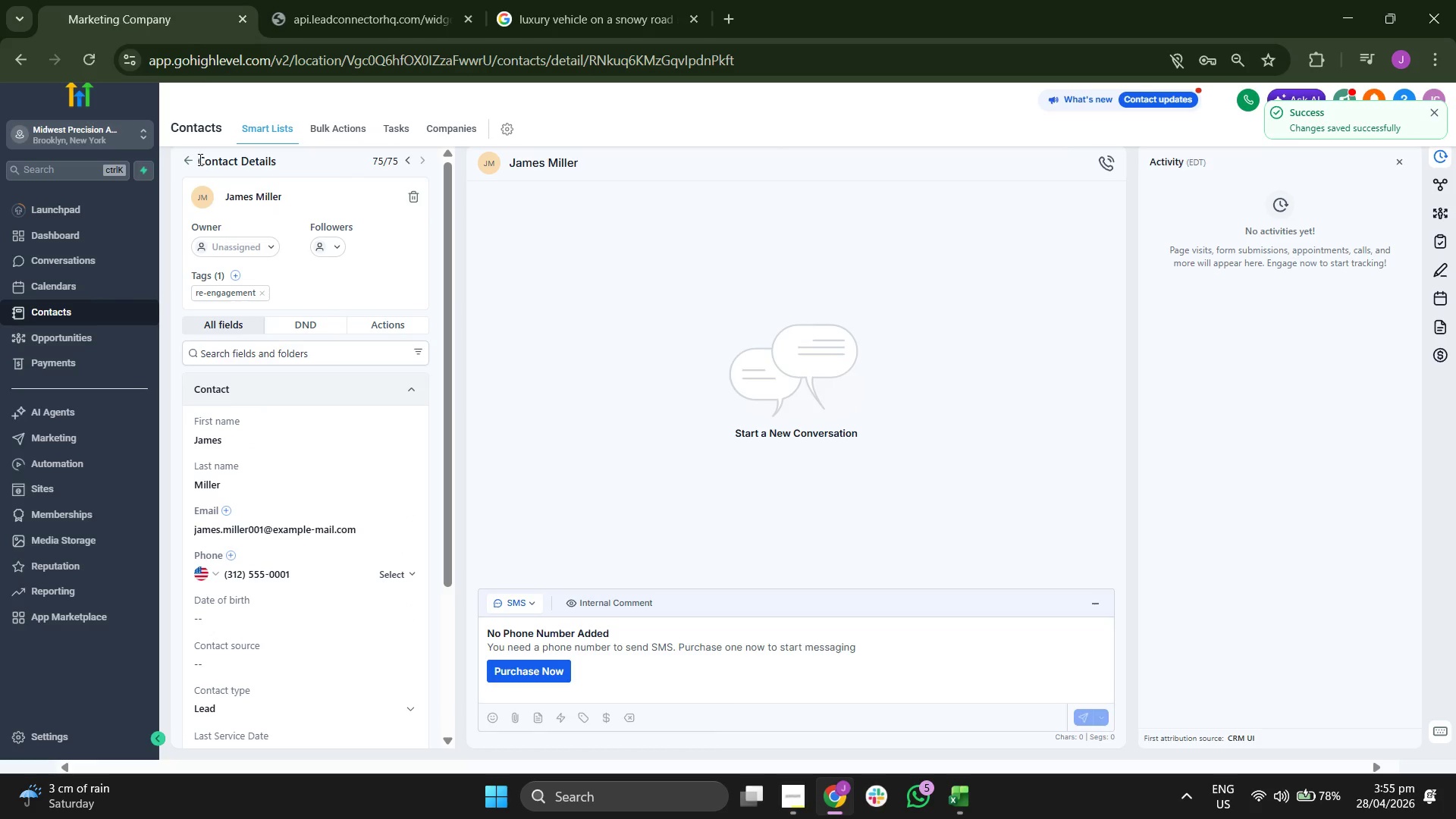 
left_click([190, 160])